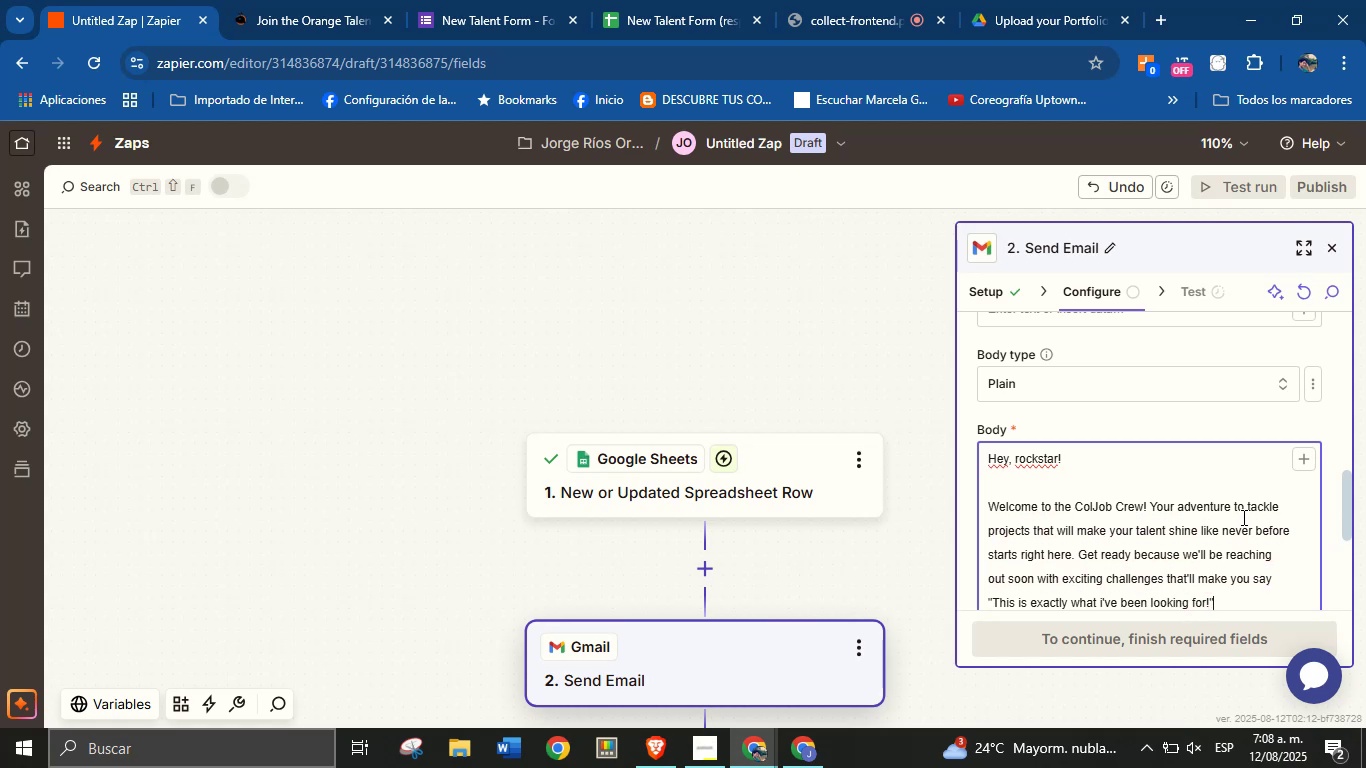 
scroll: coordinate [1204, 512], scroll_direction: down, amount: 2.0
 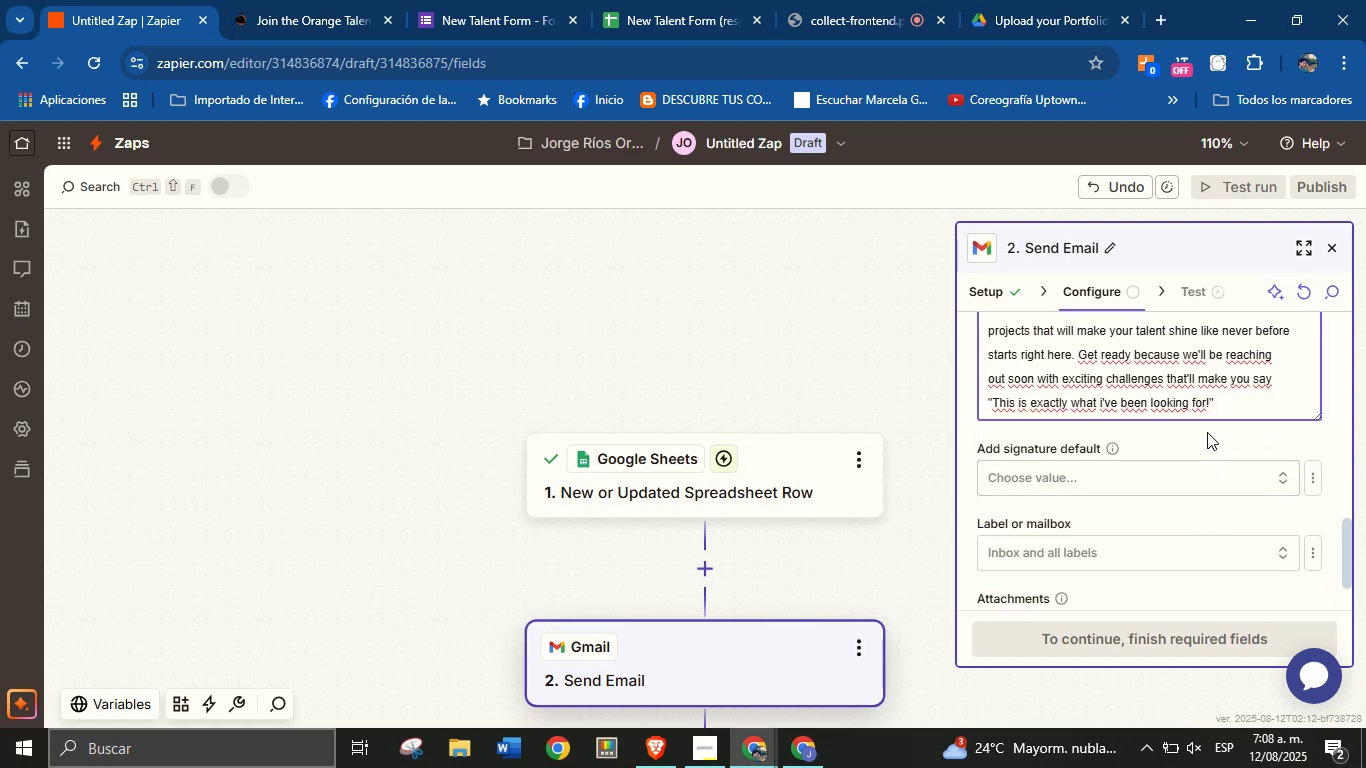 
left_click([1205, 434])
 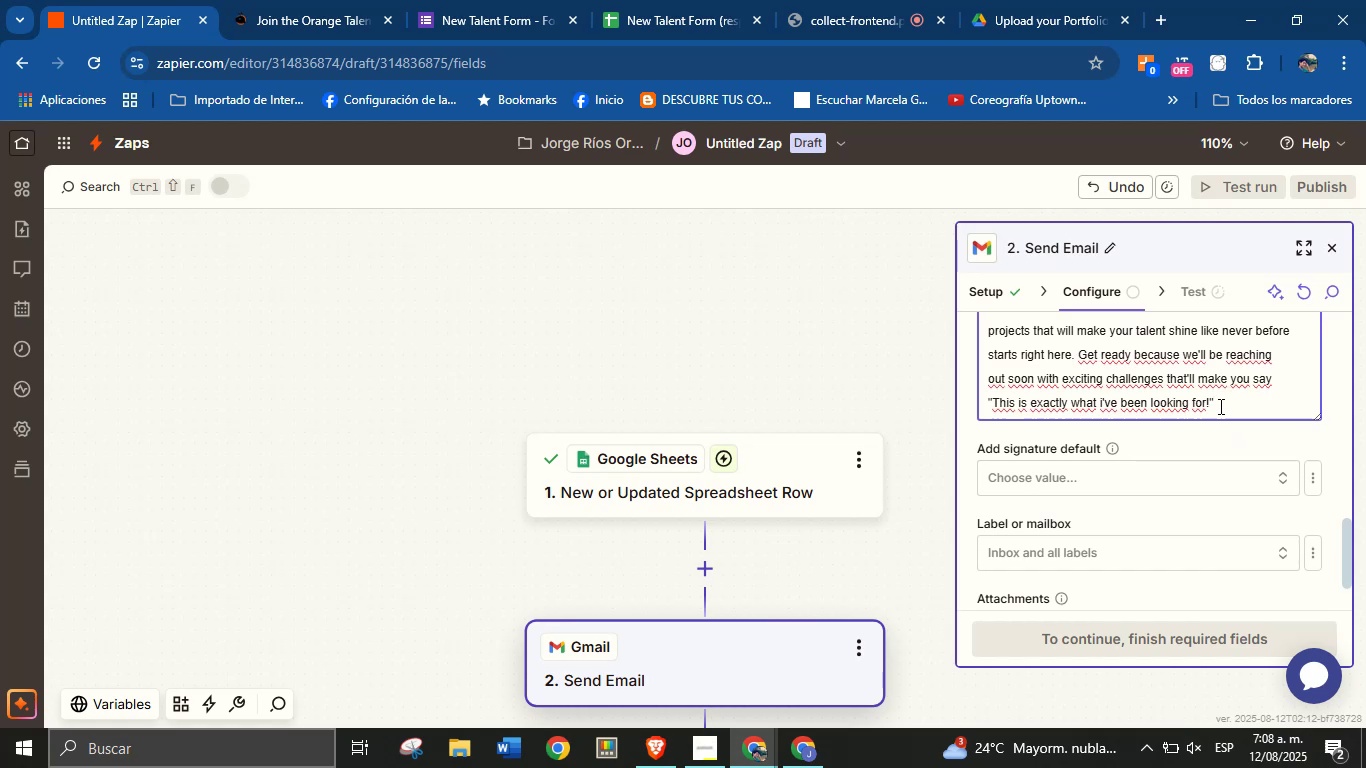 
left_click([1219, 406])
 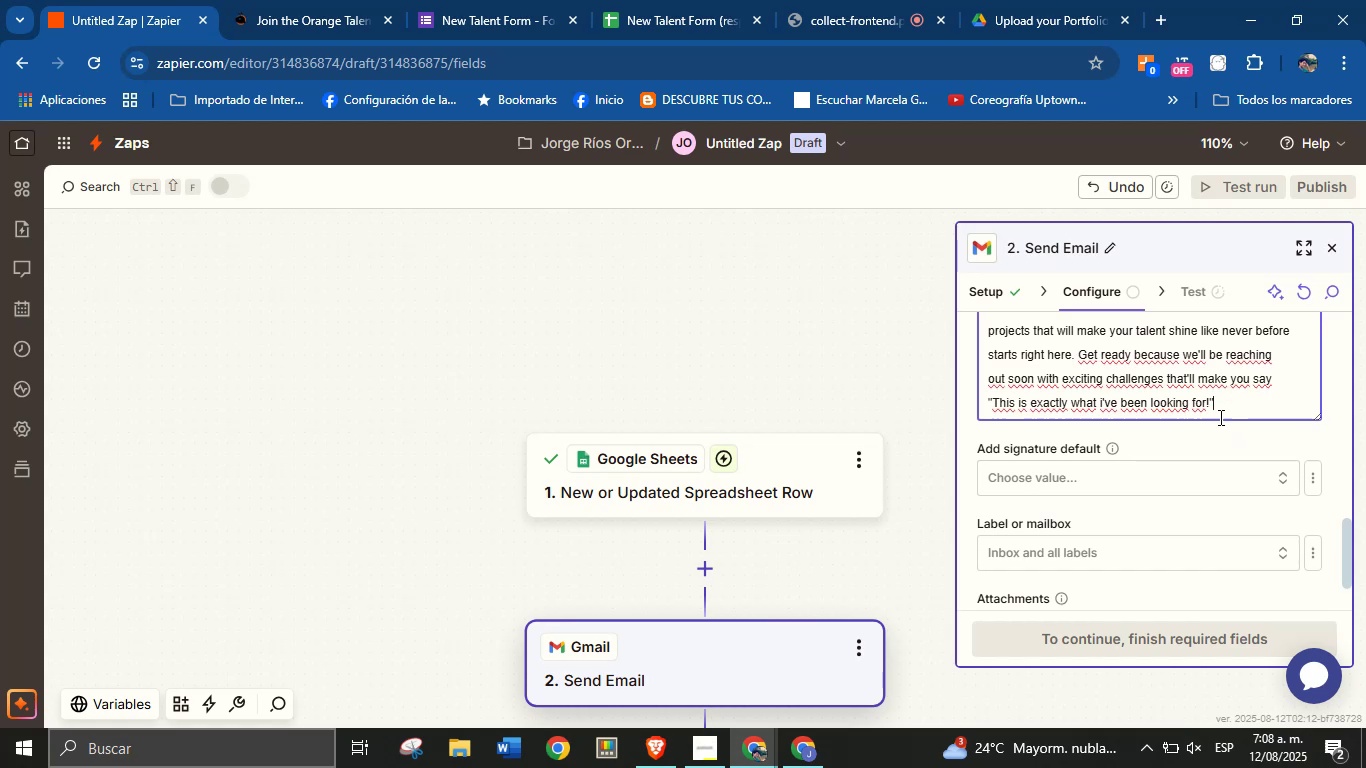 
scroll: coordinate [1219, 443], scroll_direction: up, amount: 1.0
 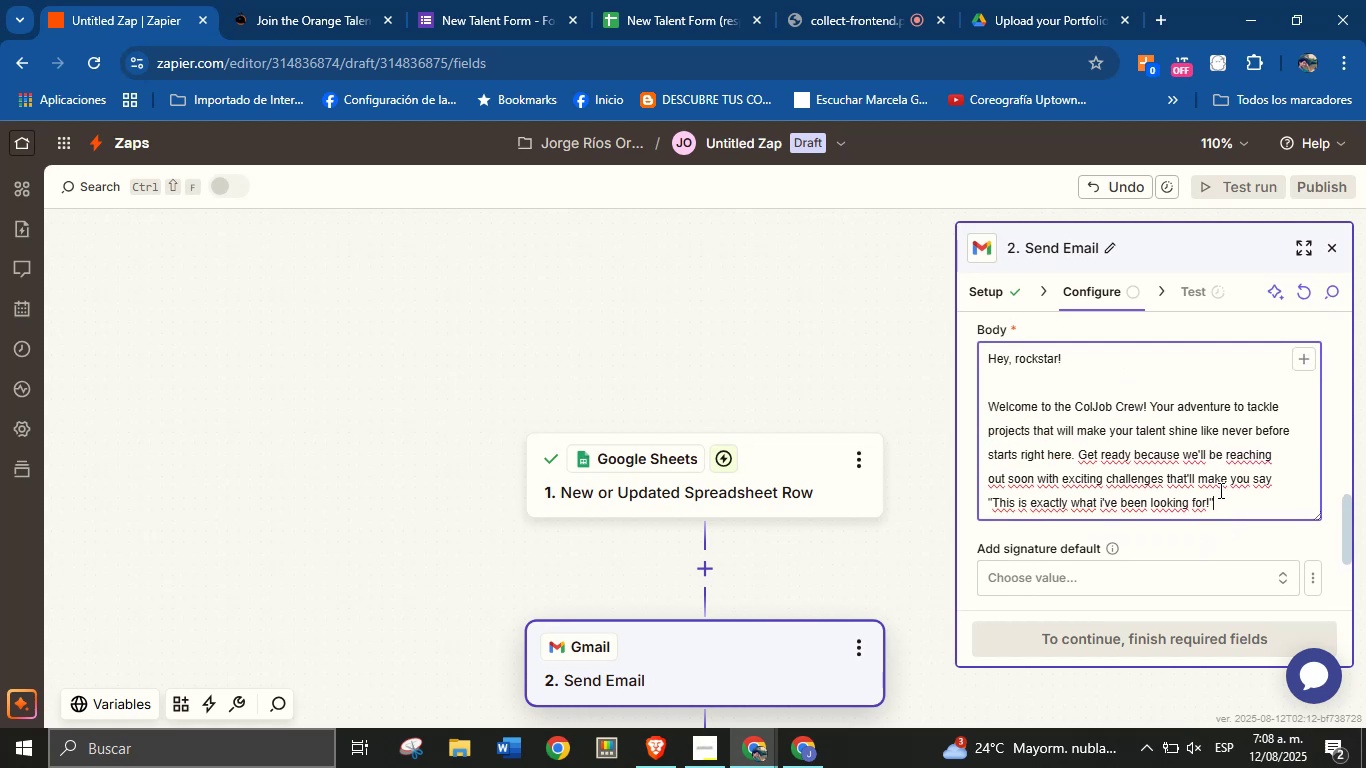 
wait(5.8)
 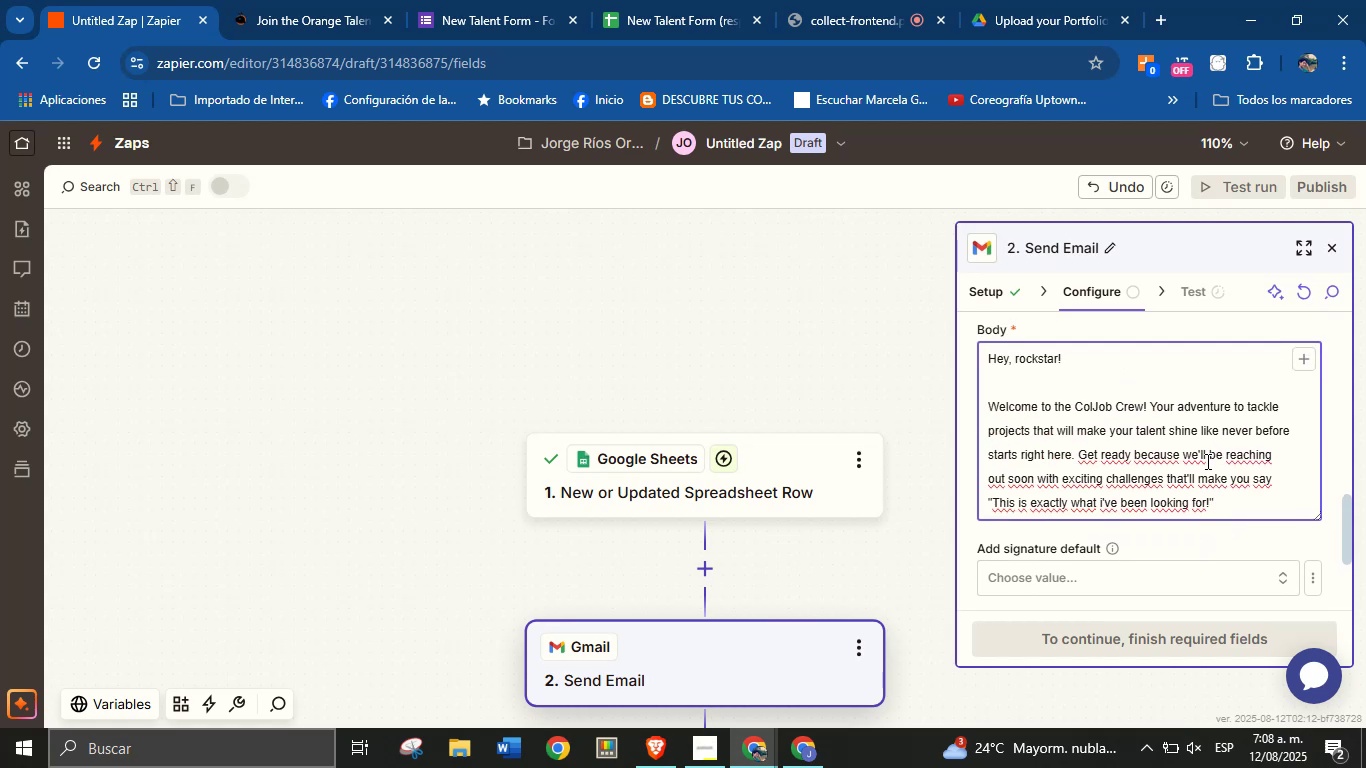 
key(Enter)
 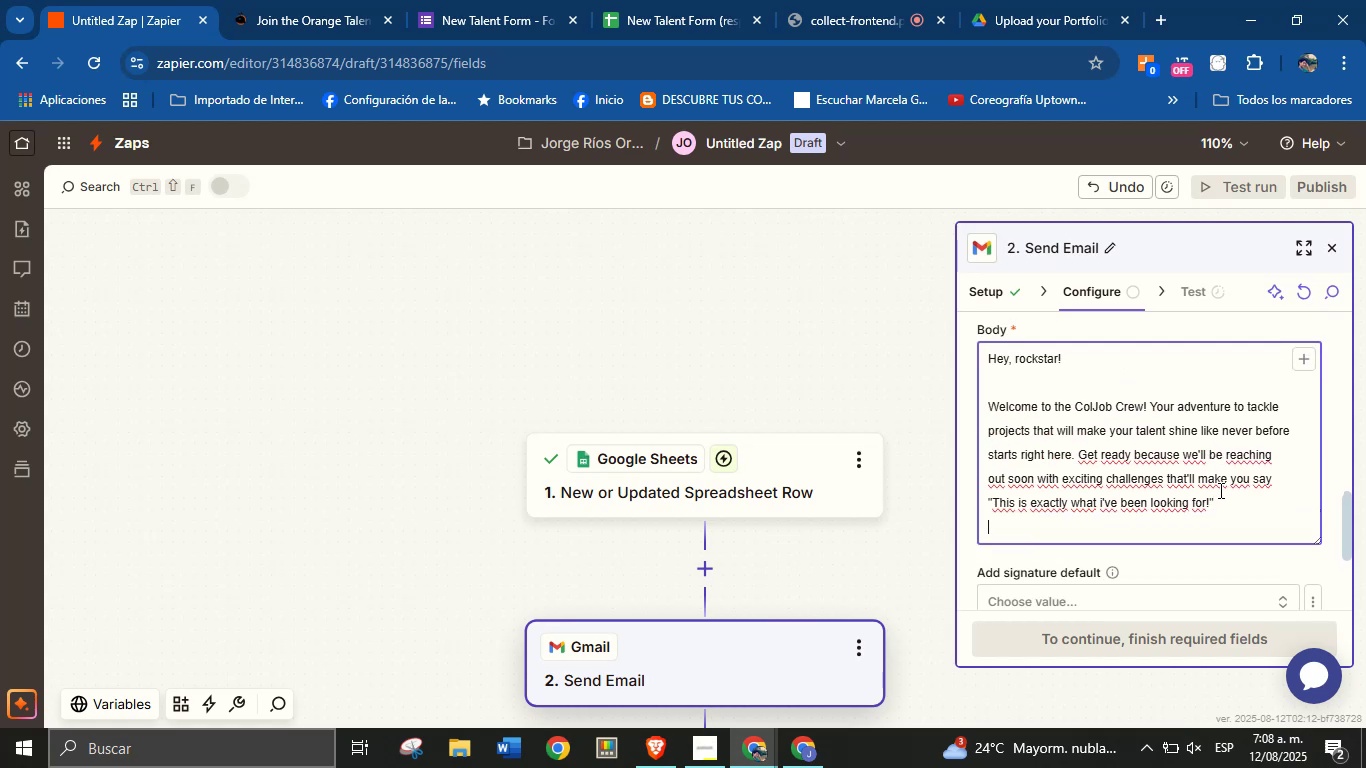 
key(Enter)
 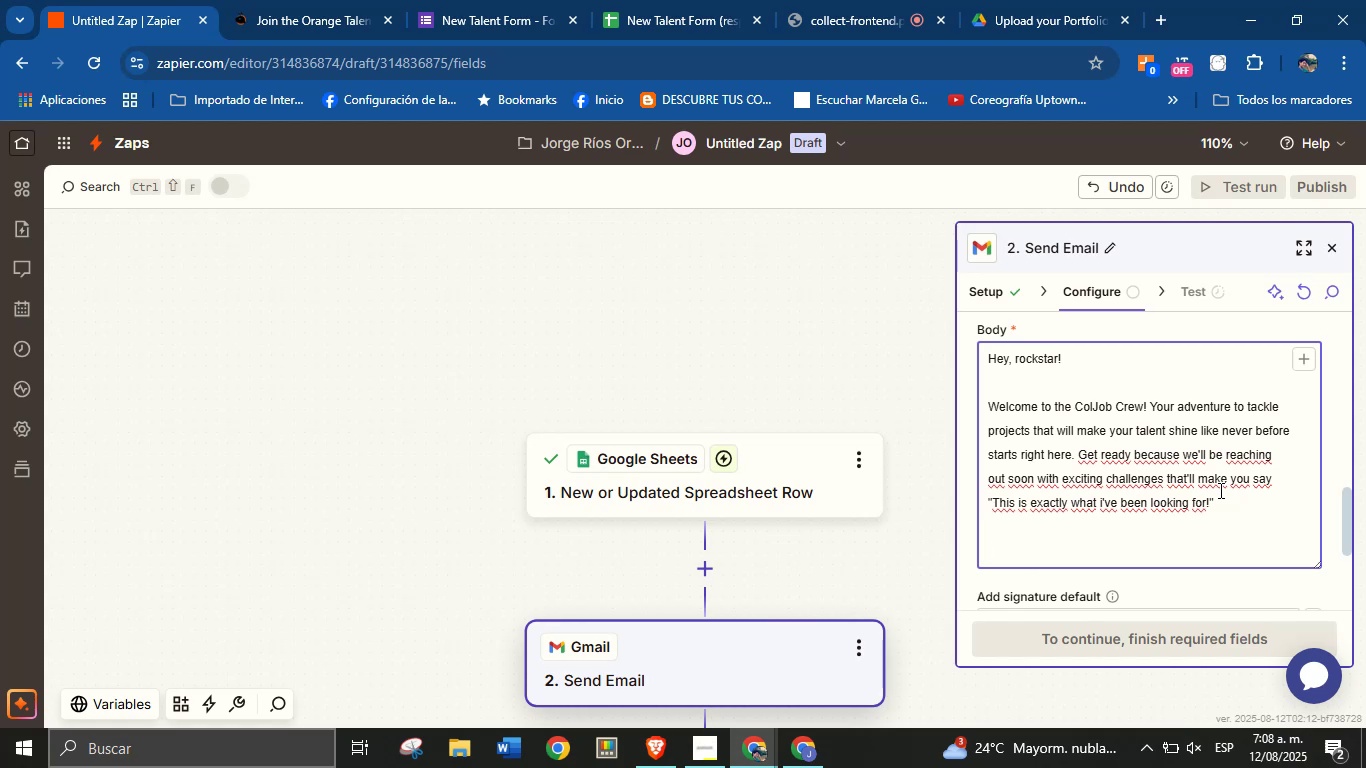 
hold_key(key=ShiftRight, duration=2.55)
 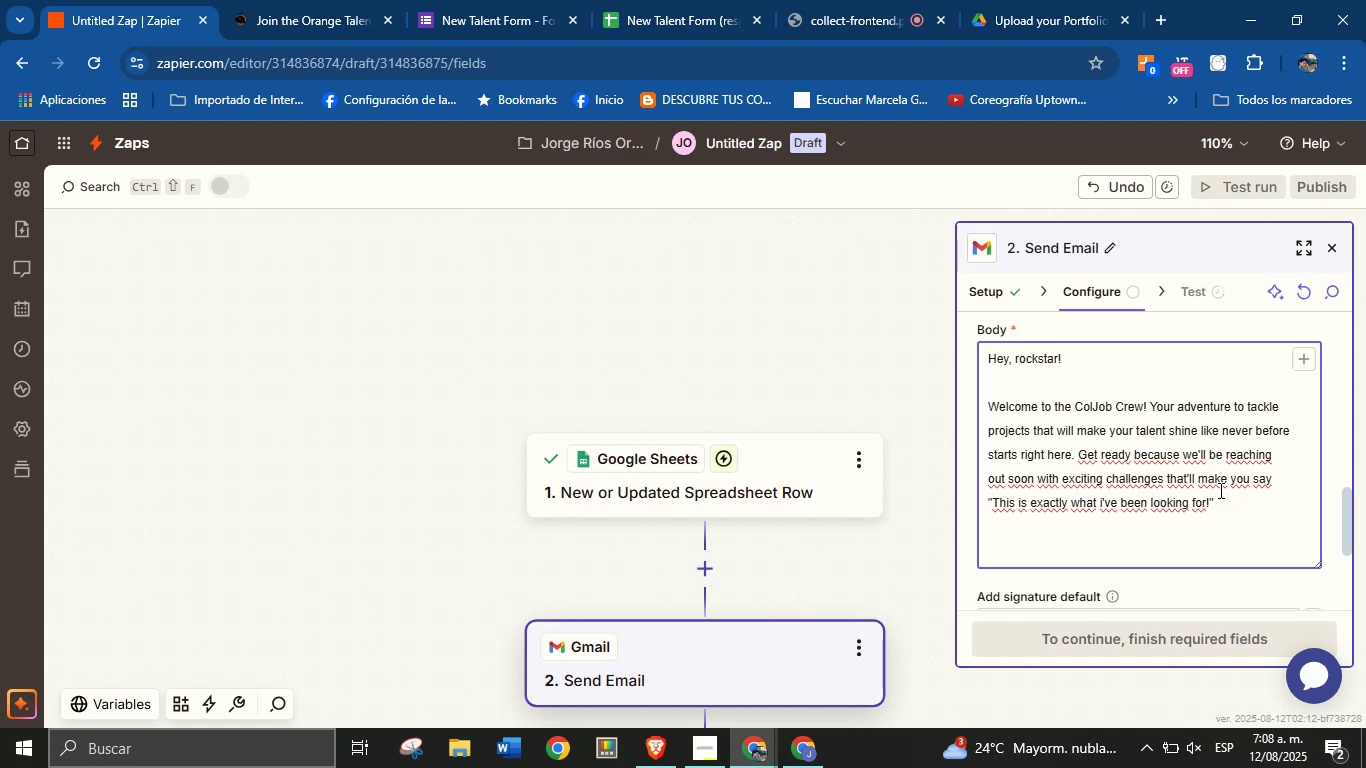 
type(#ColJobTeam)
 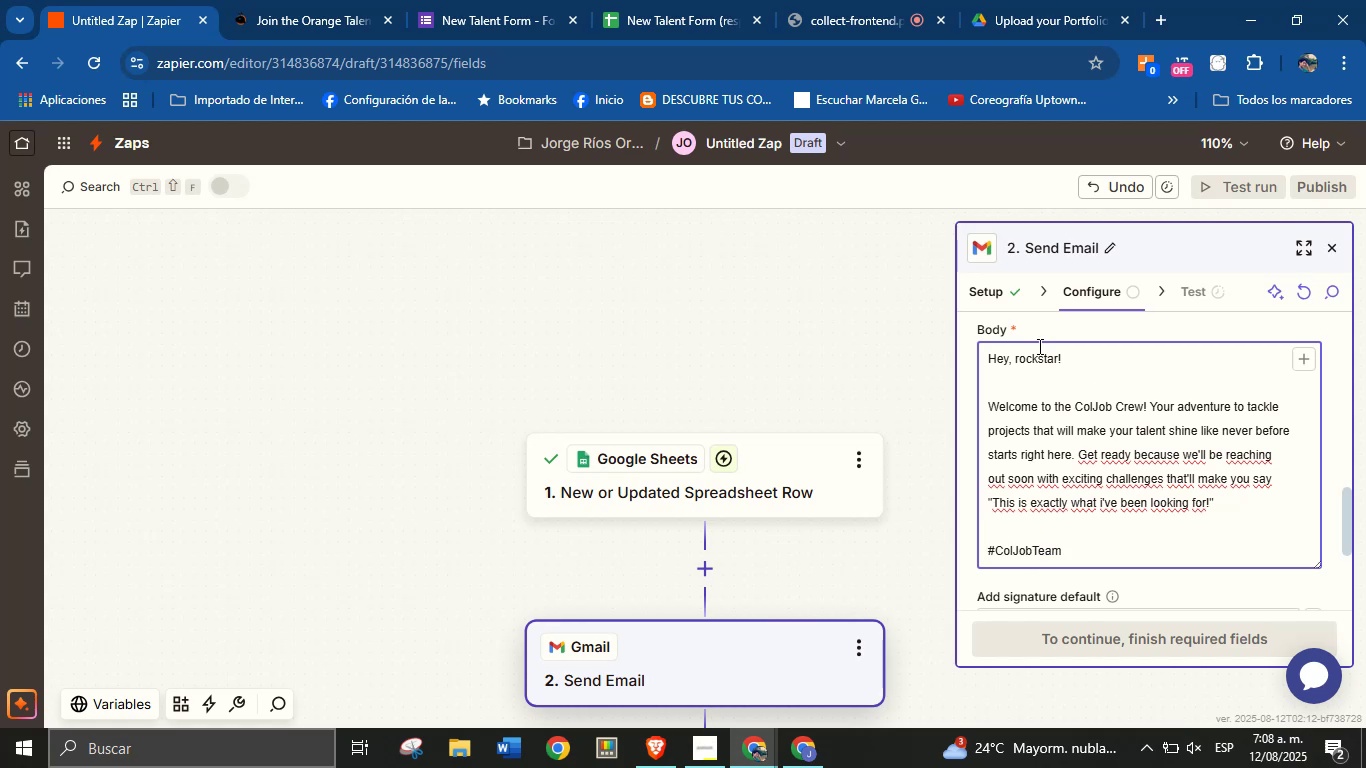 
scroll: coordinate [1096, 449], scroll_direction: down, amount: 2.0
 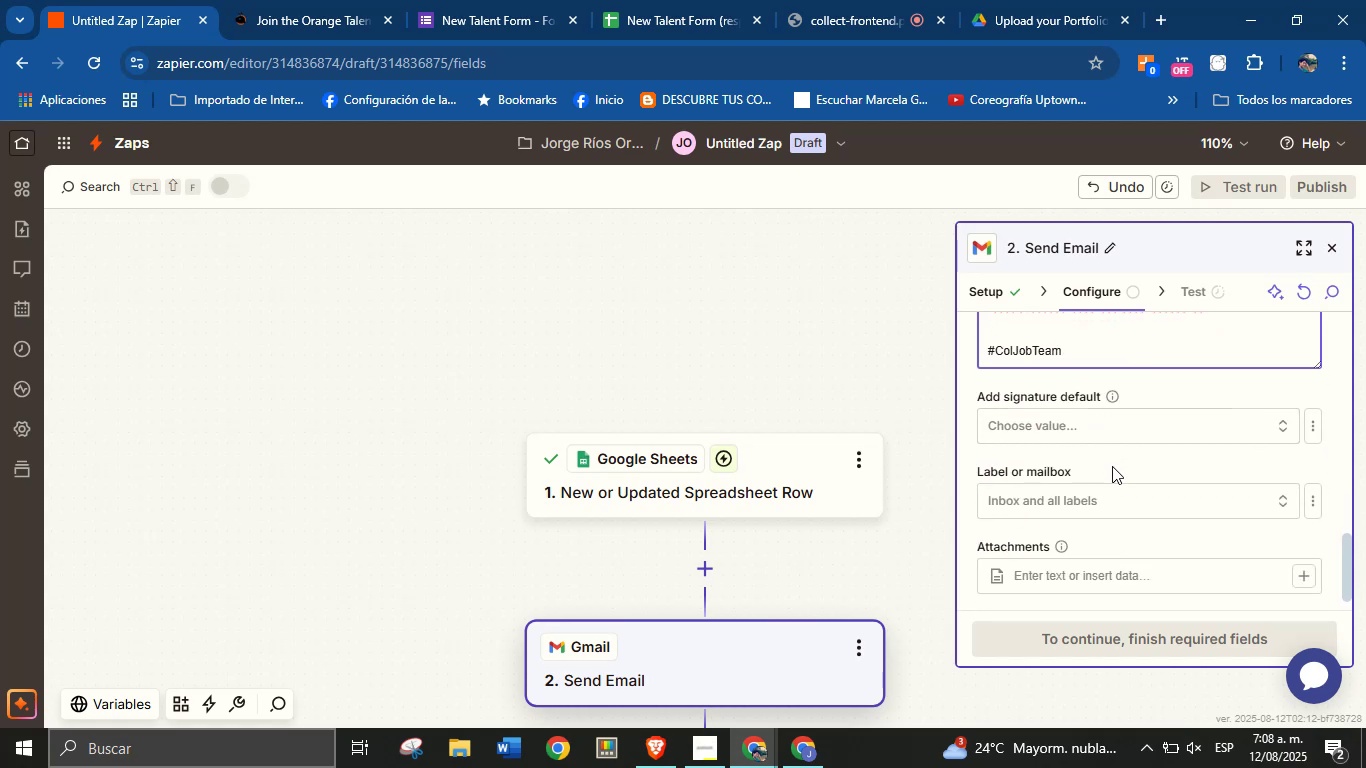 
left_click([1112, 462])
 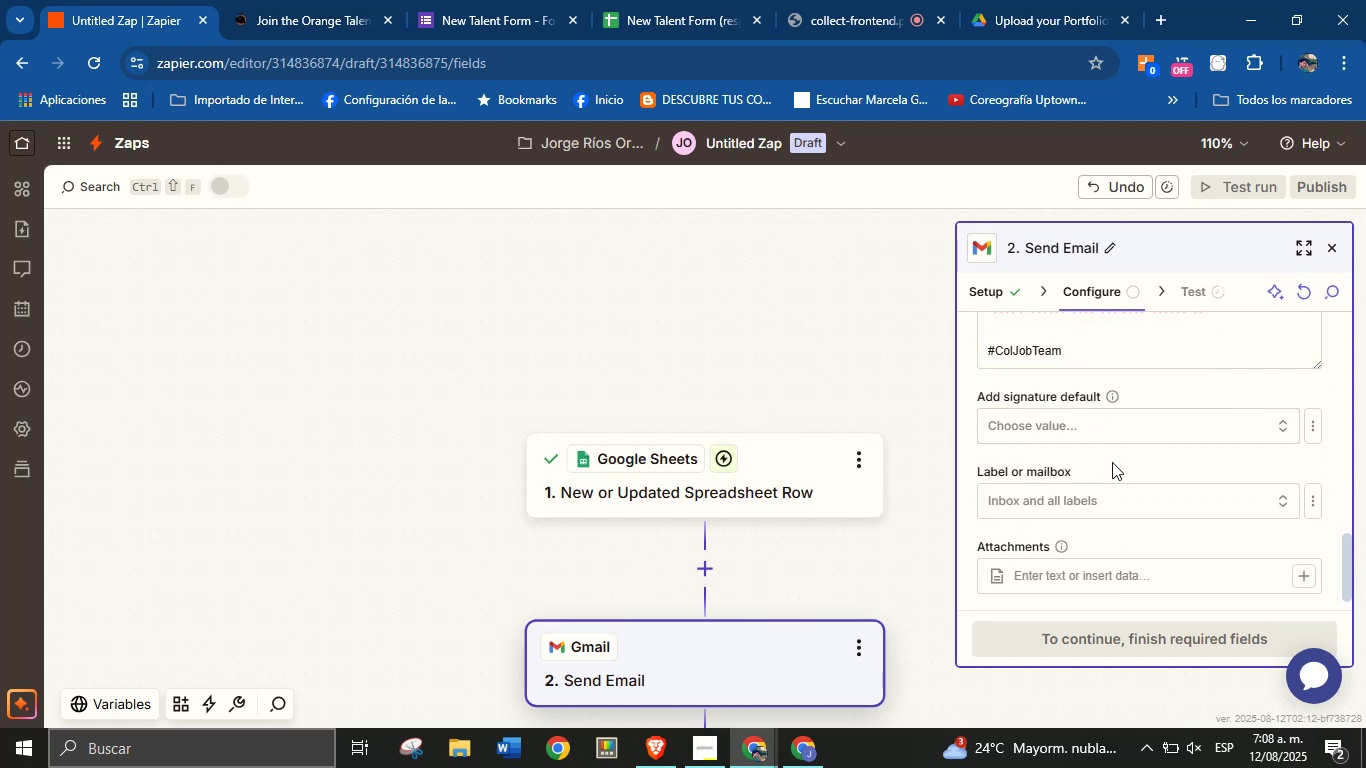 
scroll: coordinate [1112, 462], scroll_direction: down, amount: 2.0
 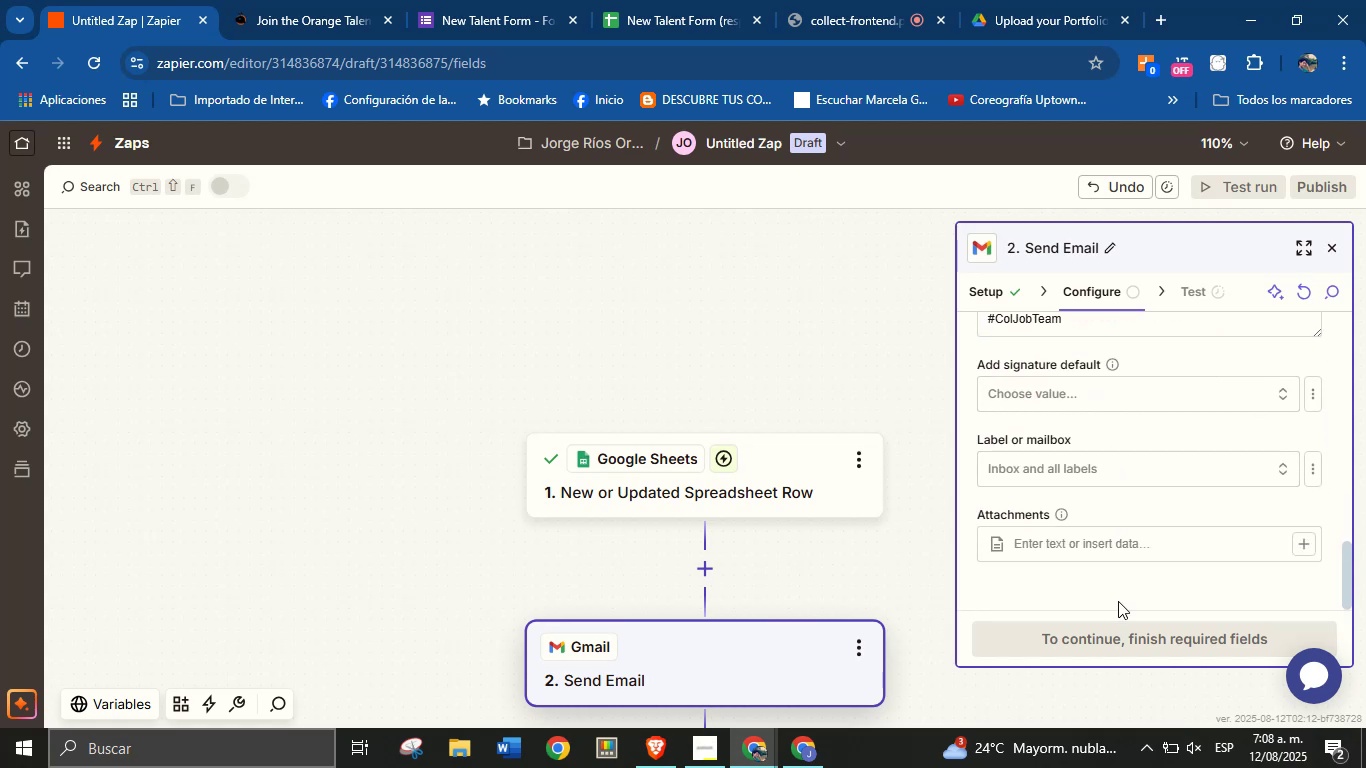 
left_click([1122, 583])
 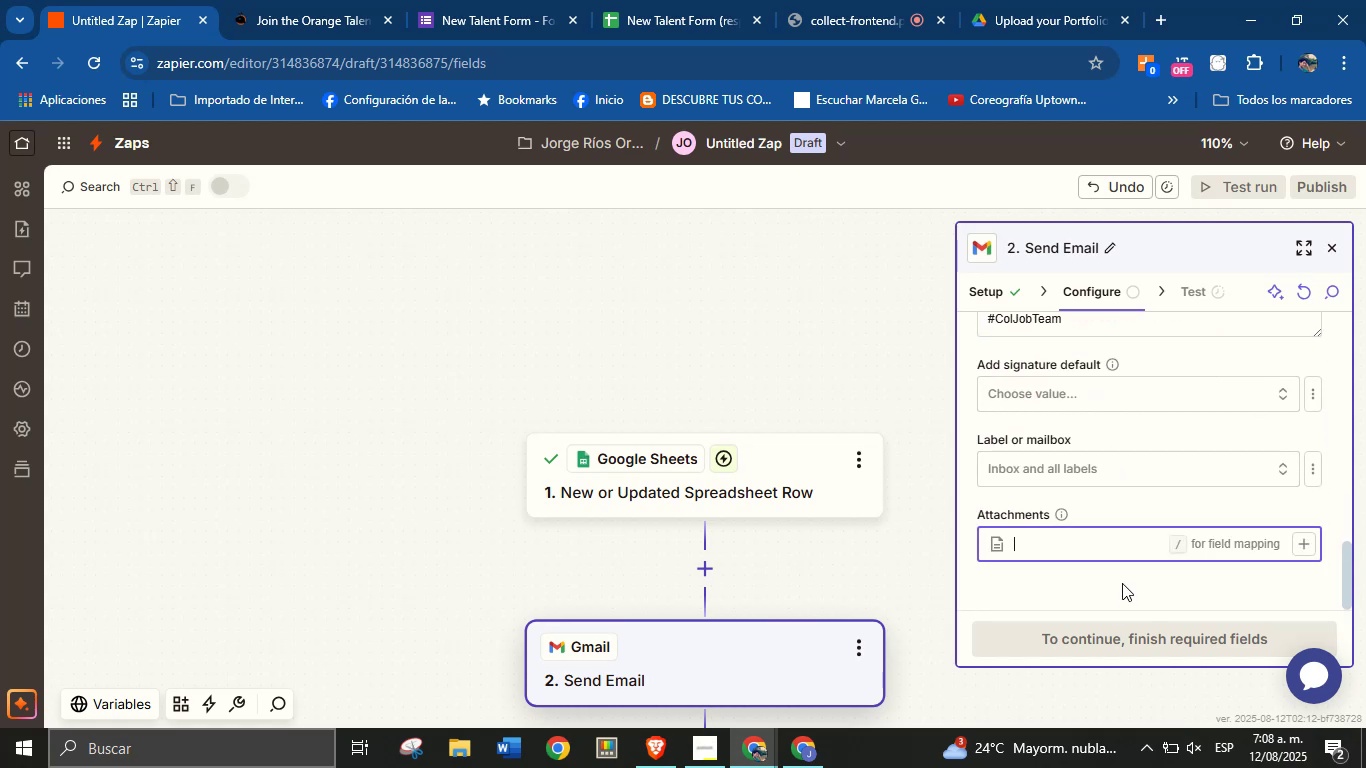 
left_click([1122, 583])
 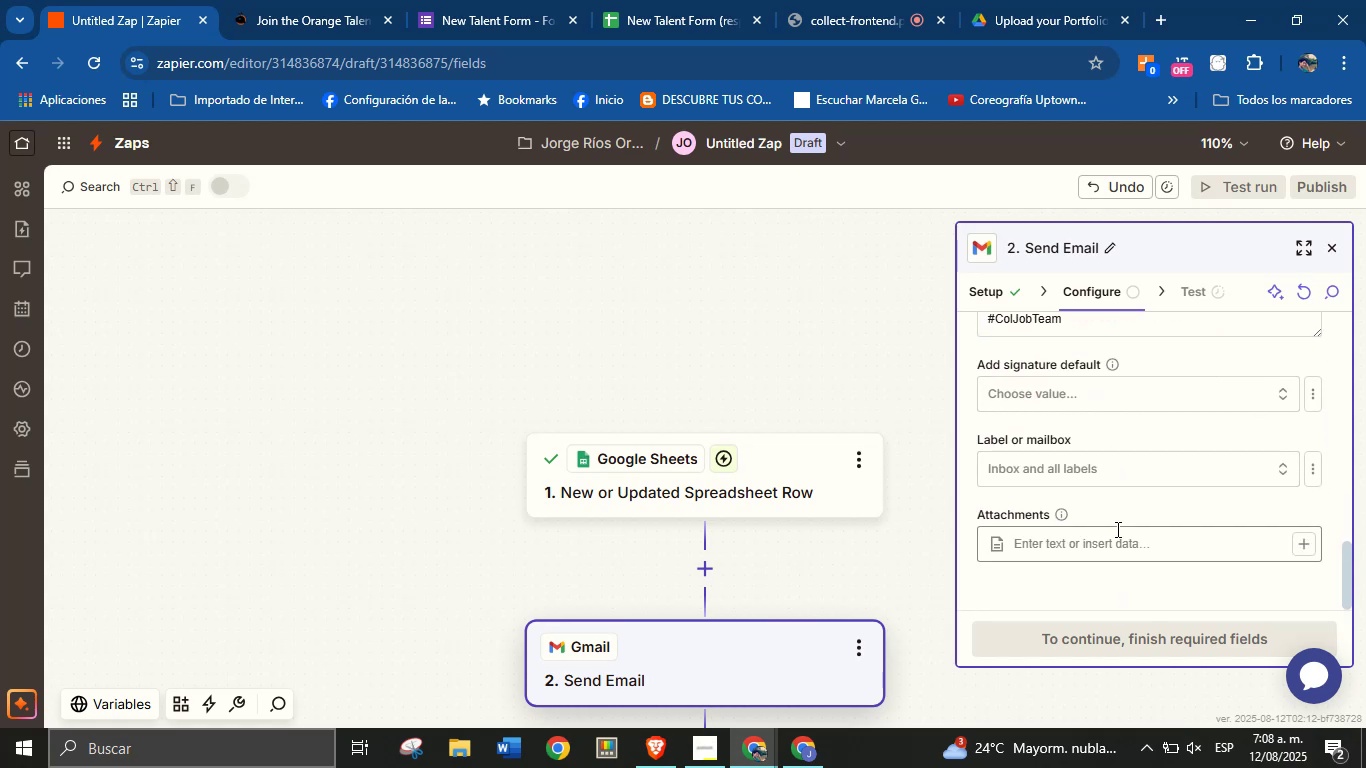 
scroll: coordinate [1127, 471], scroll_direction: up, amount: 7.0
 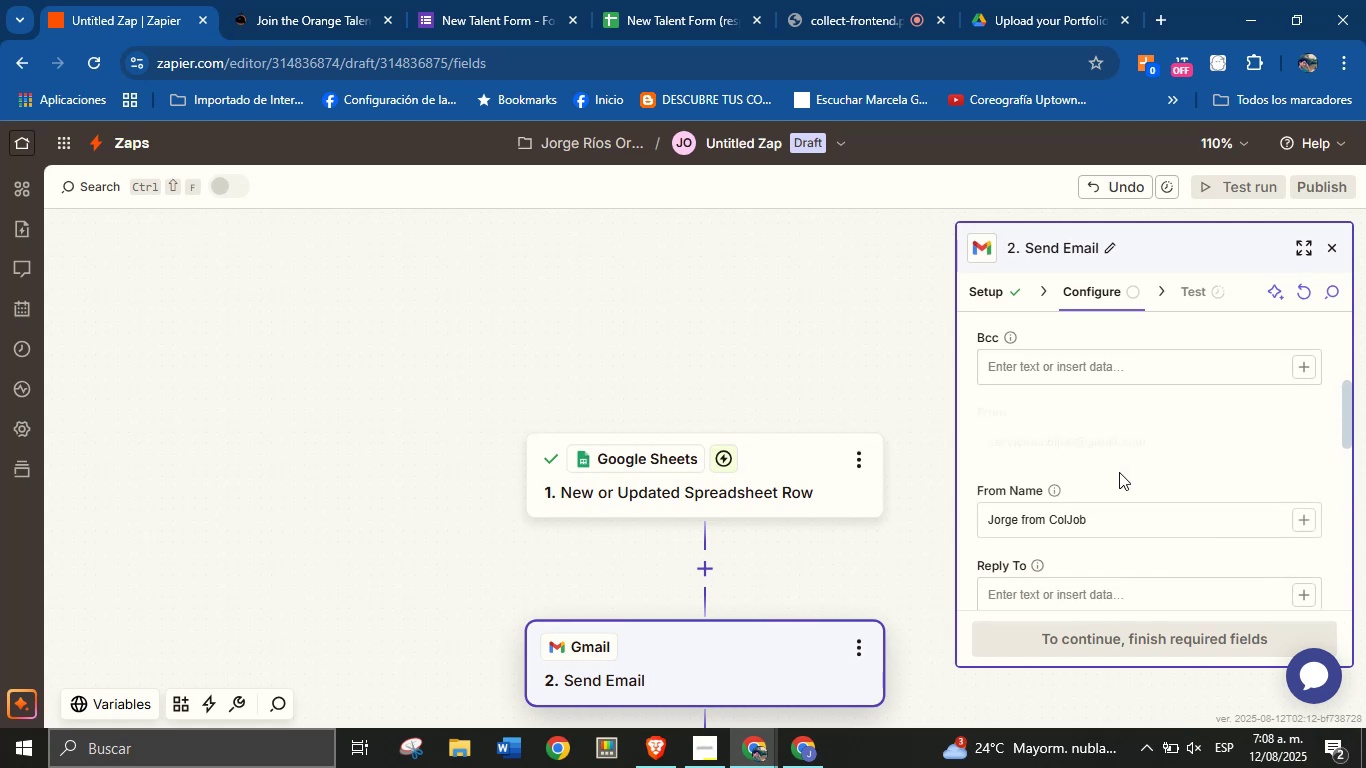 
scroll: coordinate [1115, 488], scroll_direction: down, amount: 2.0
 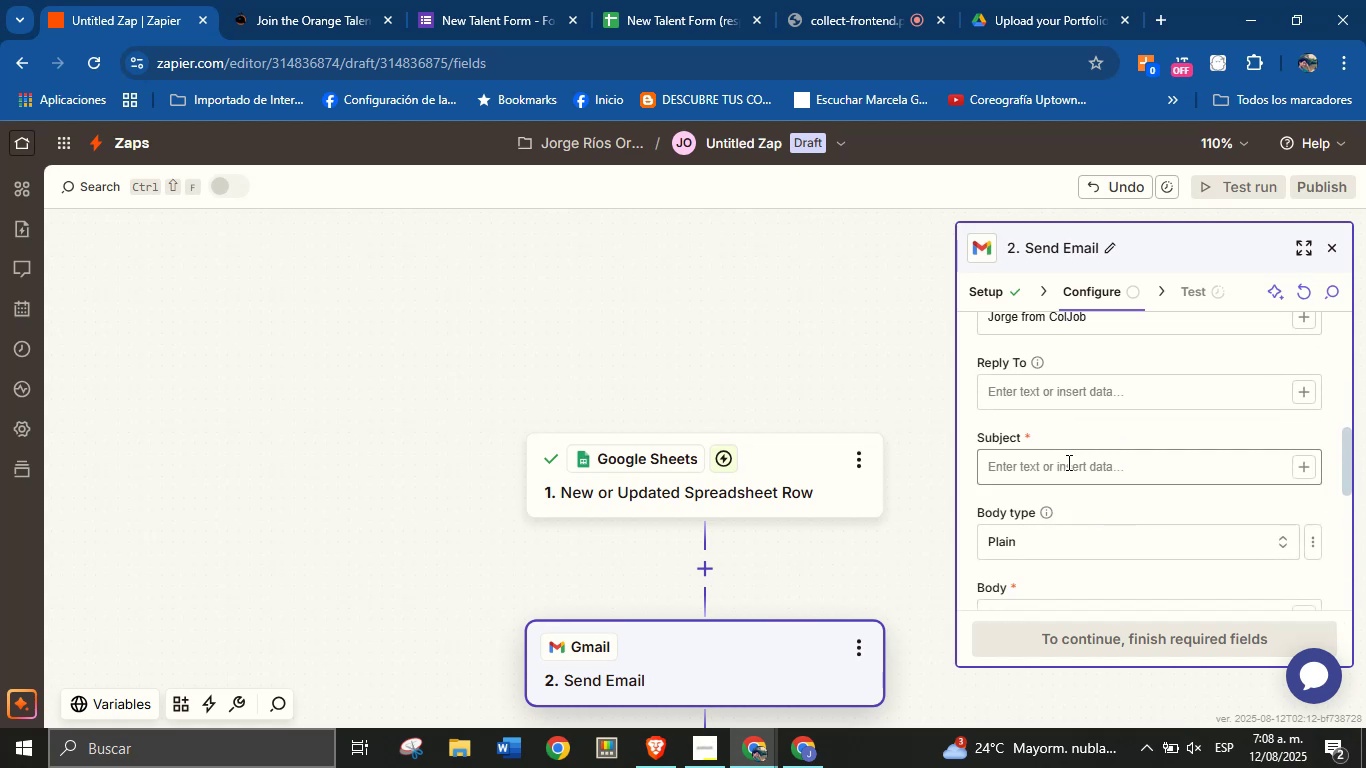 
left_click([1067, 468])
 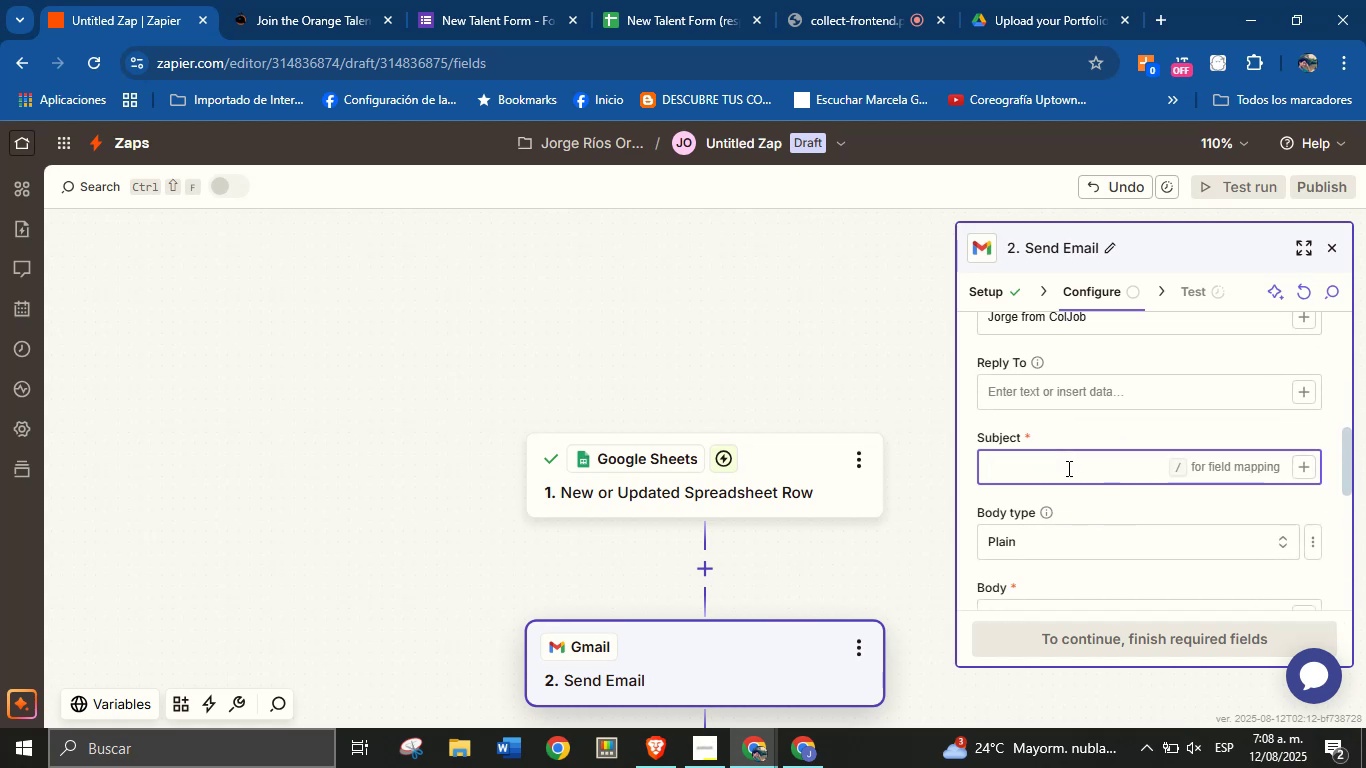 
type(Welcome )
key(Backspace)
type(, Rockstar!)
 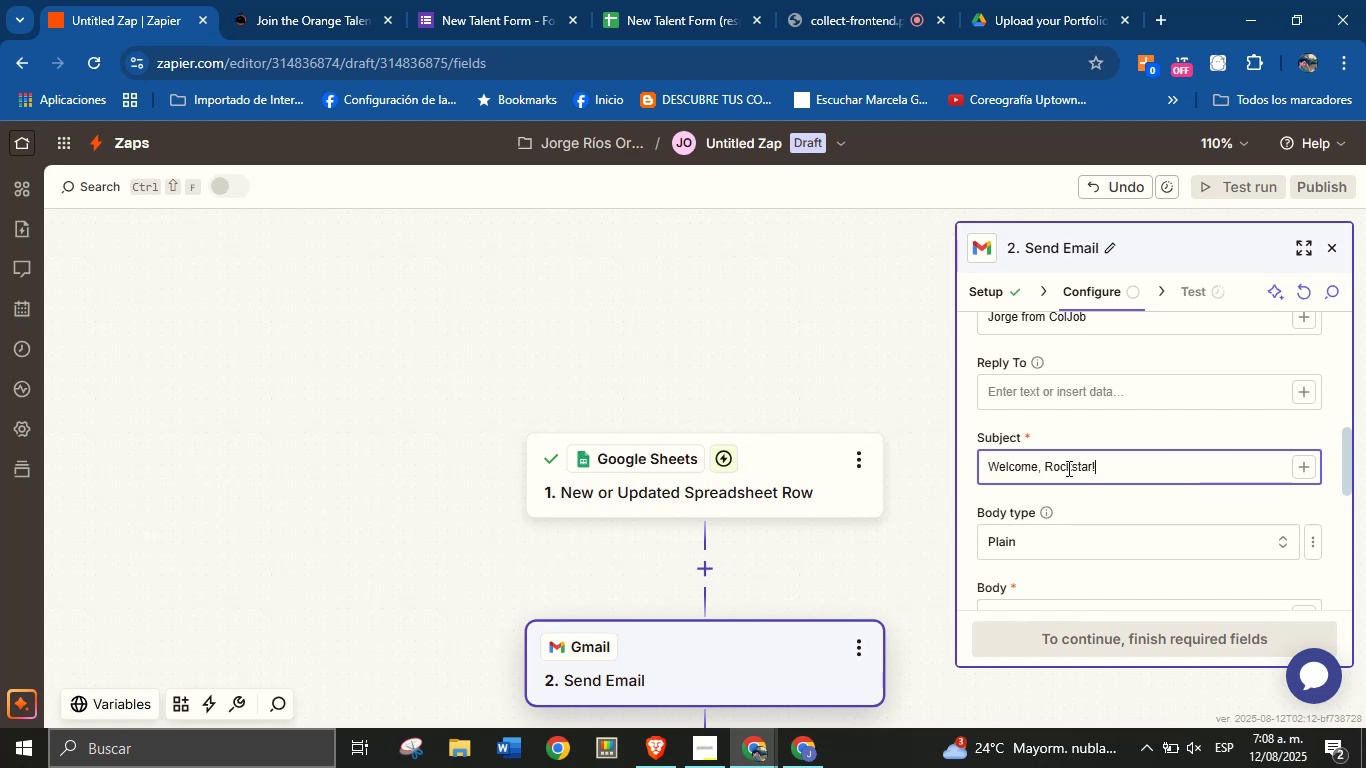 
left_click([1084, 492])
 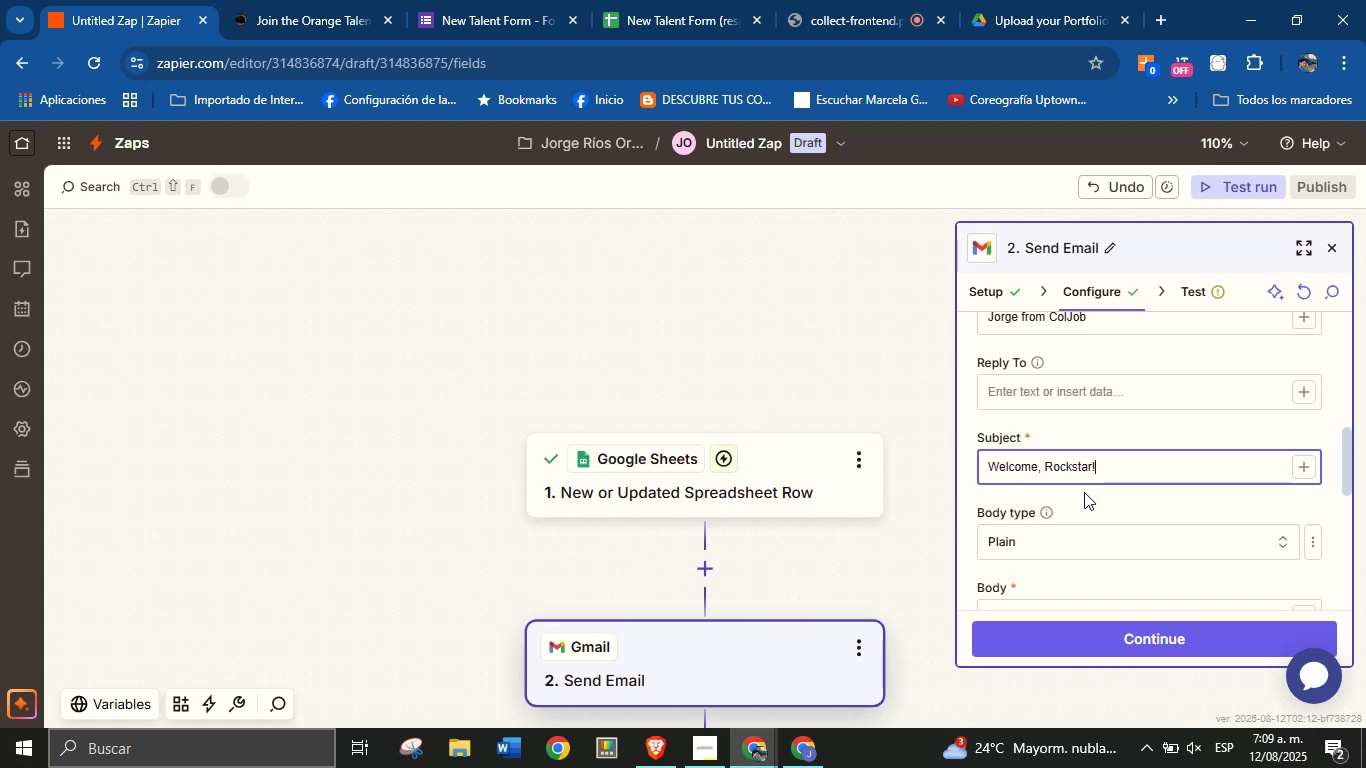 
scroll: coordinate [1153, 560], scroll_direction: down, amount: 8.0
 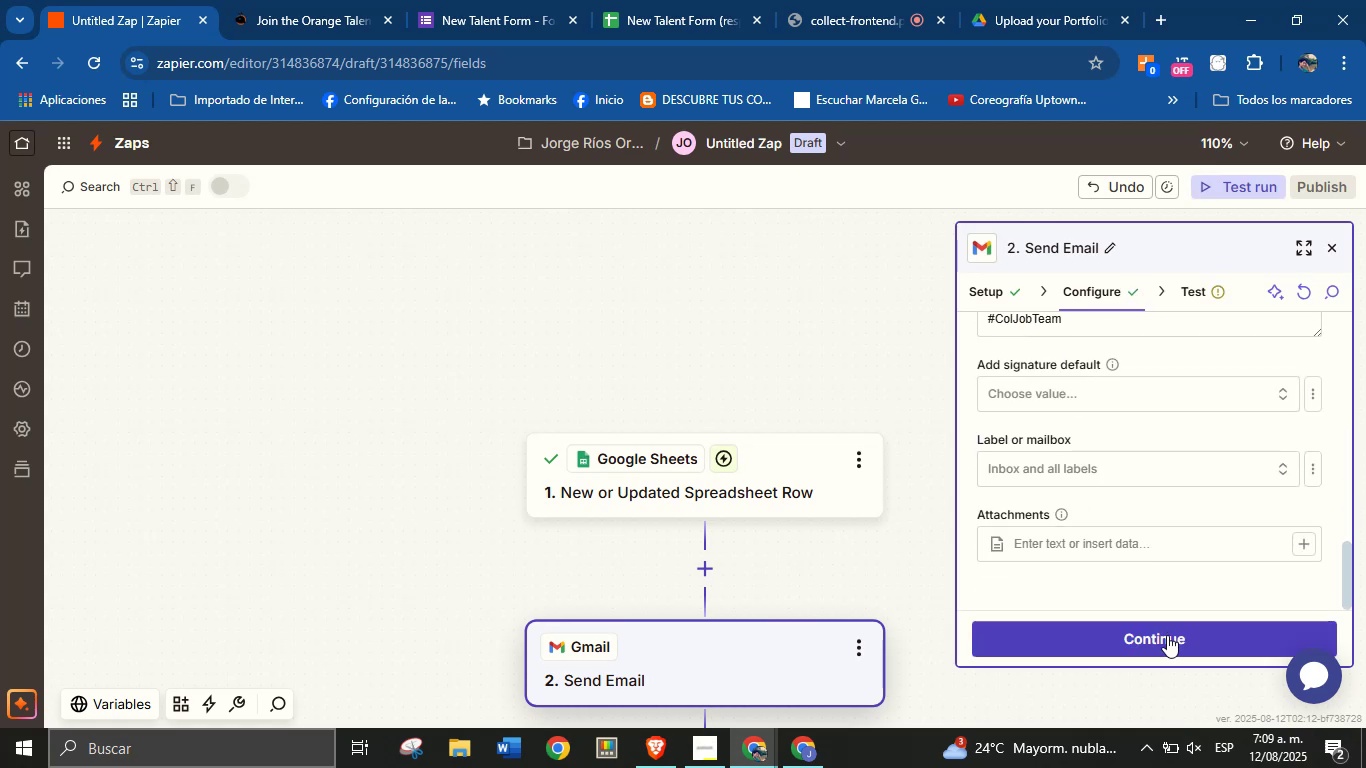 
left_click([1167, 635])
 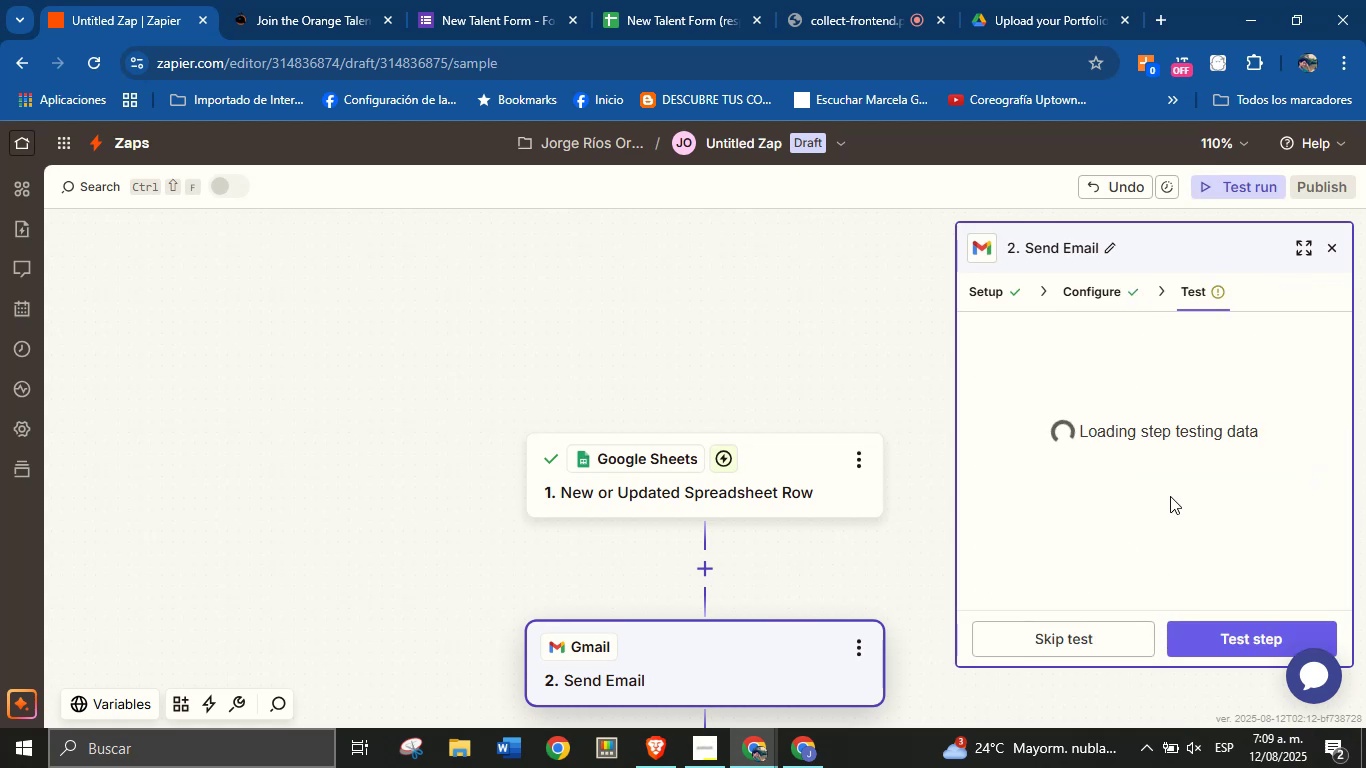 
scroll: coordinate [1156, 506], scroll_direction: down, amount: 9.0
 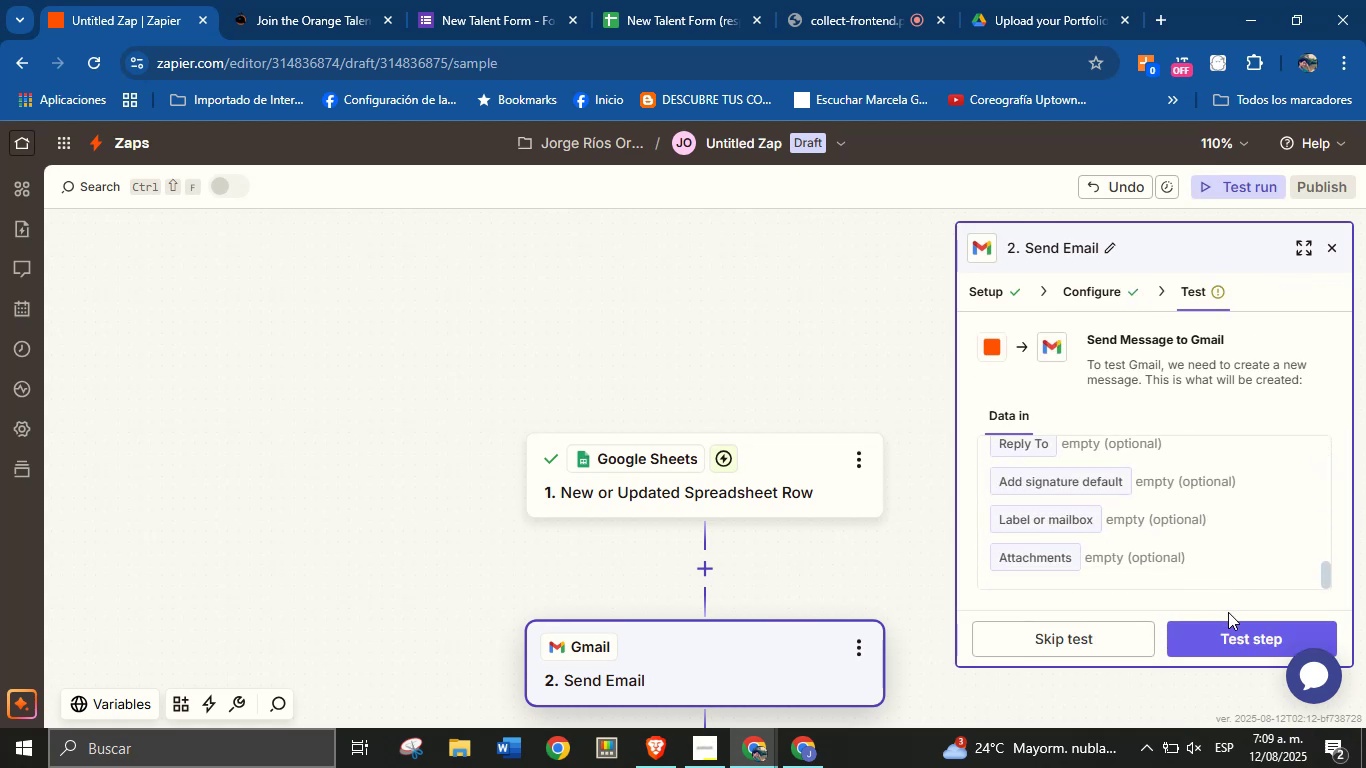 
left_click([1239, 638])
 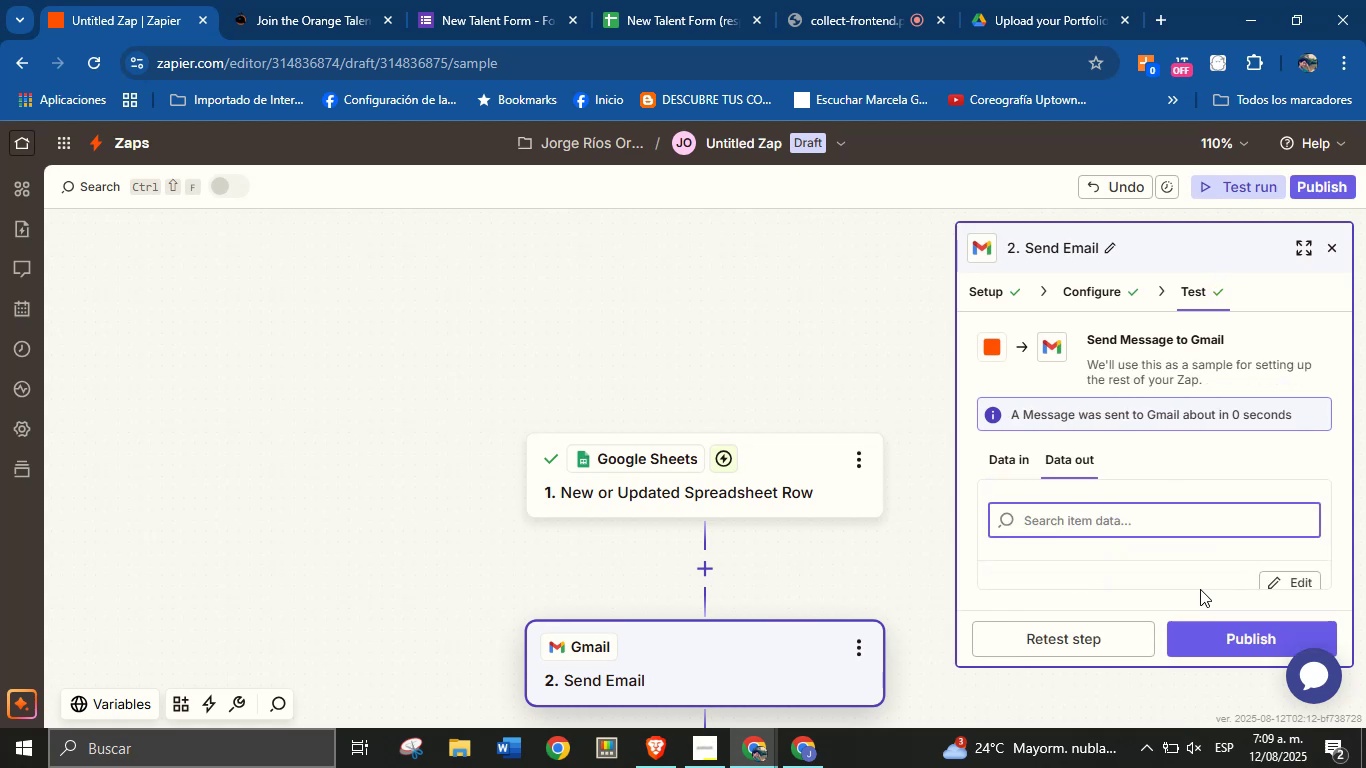 
wait(6.84)
 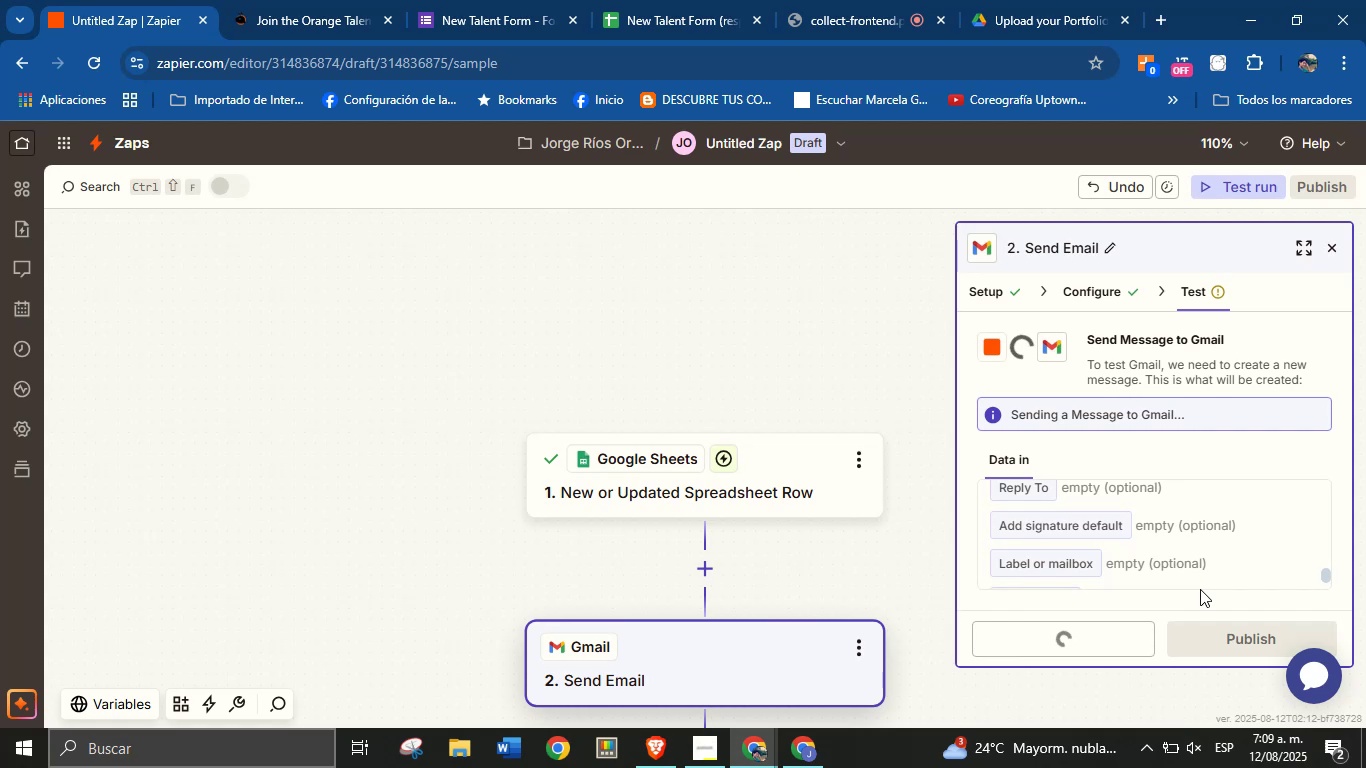 
scroll: coordinate [797, 567], scroll_direction: down, amount: 5.0
 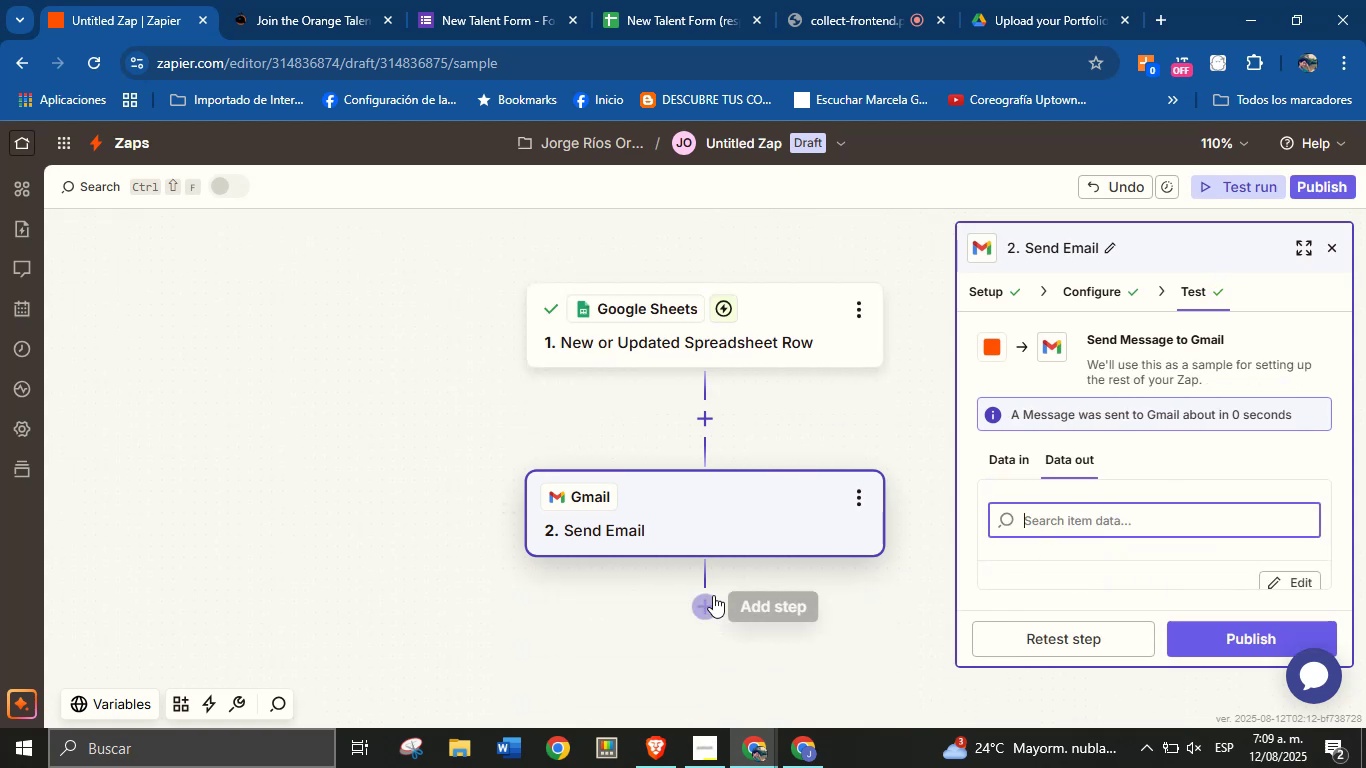 
left_click([704, 605])
 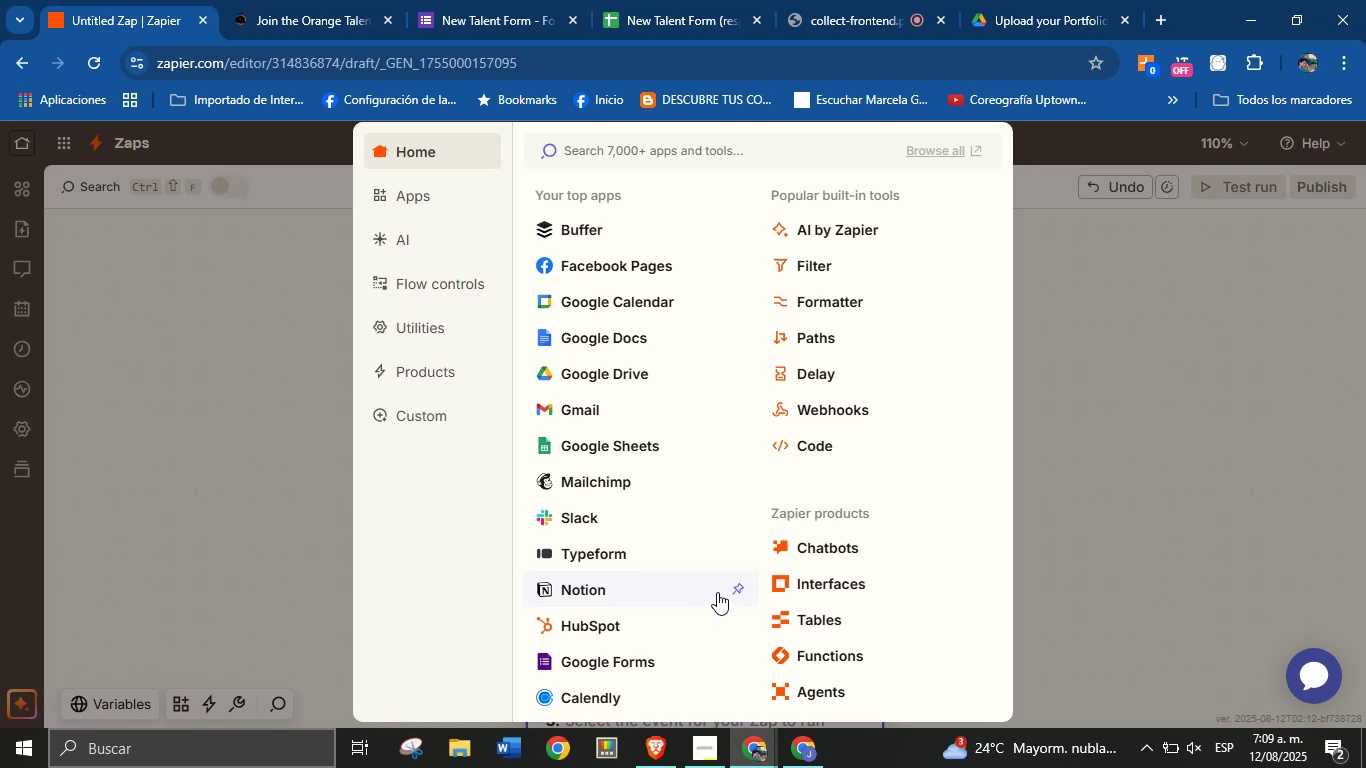 
wait(11.79)
 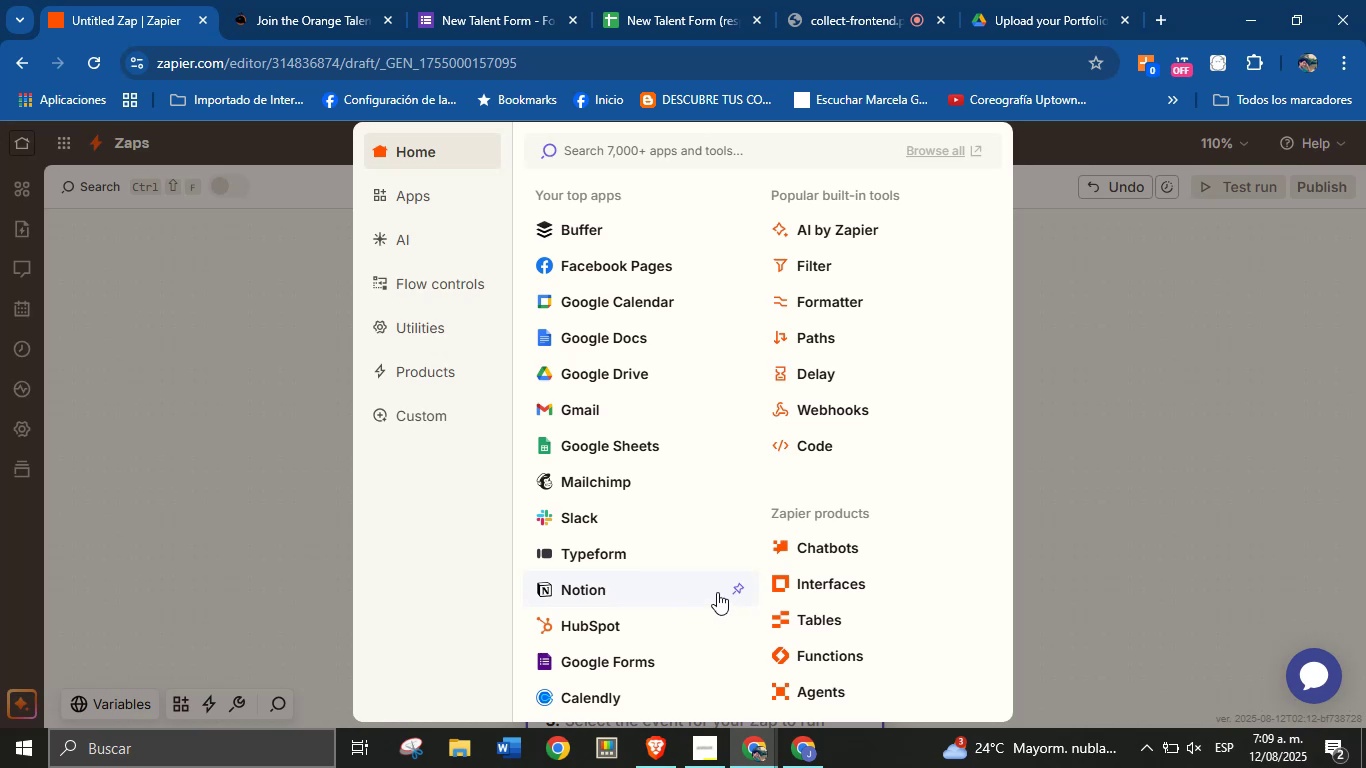 
left_click([608, 378])
 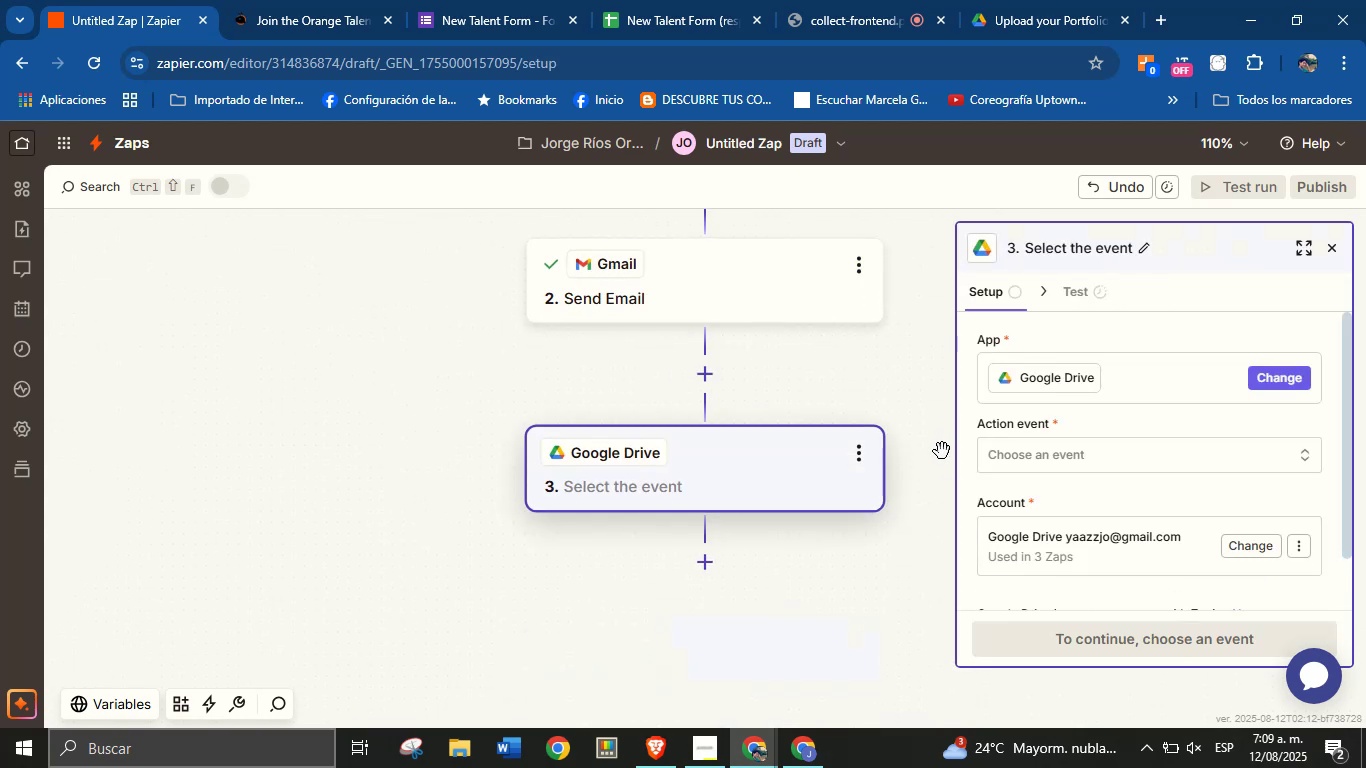 
wait(5.71)
 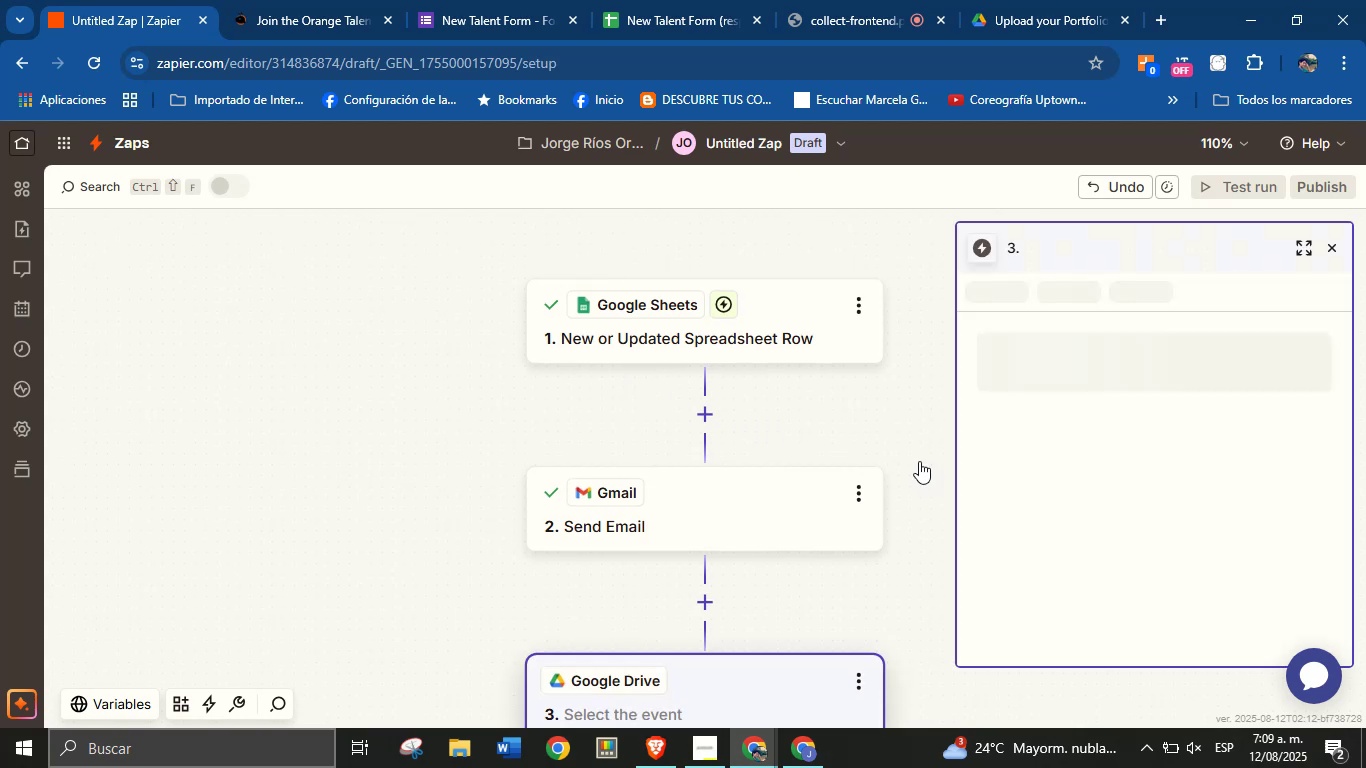 
left_click([1098, 439])
 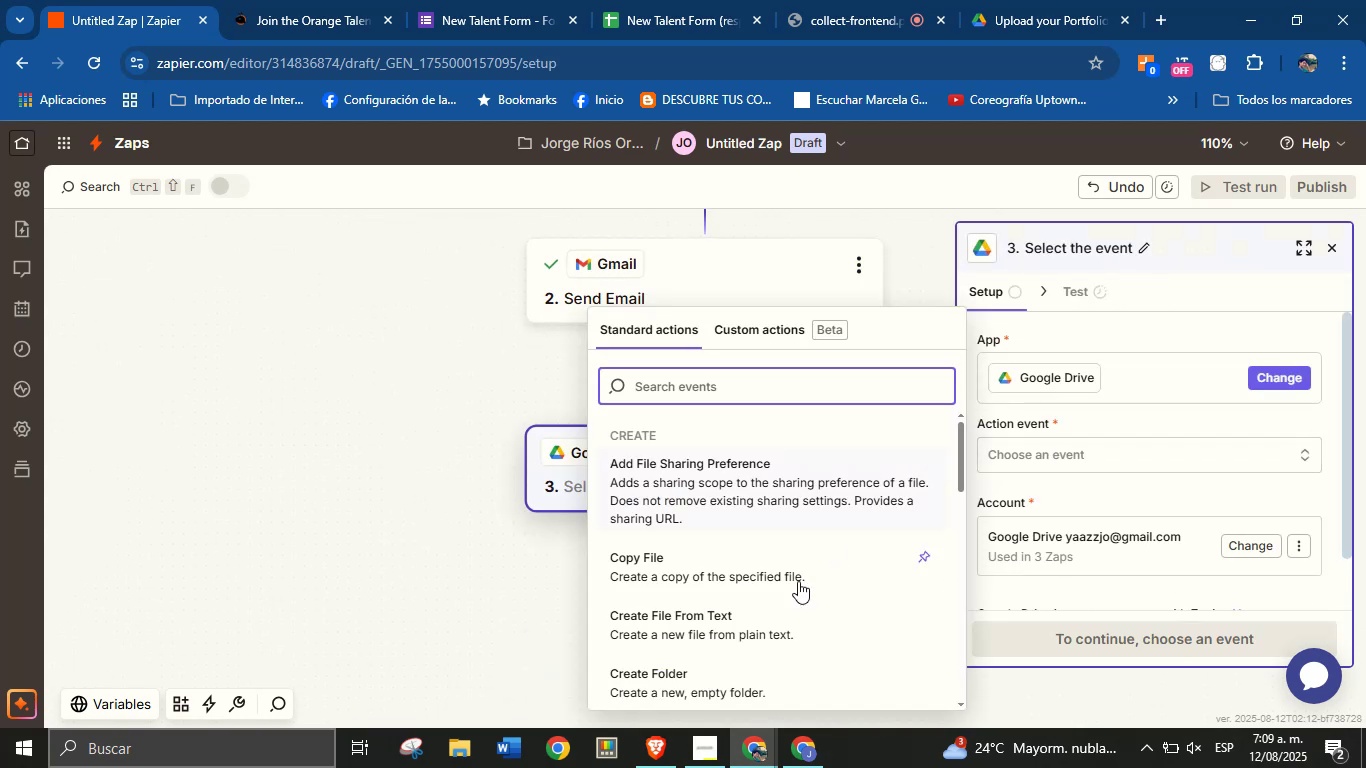 
scroll: coordinate [762, 511], scroll_direction: down, amount: 1.0
 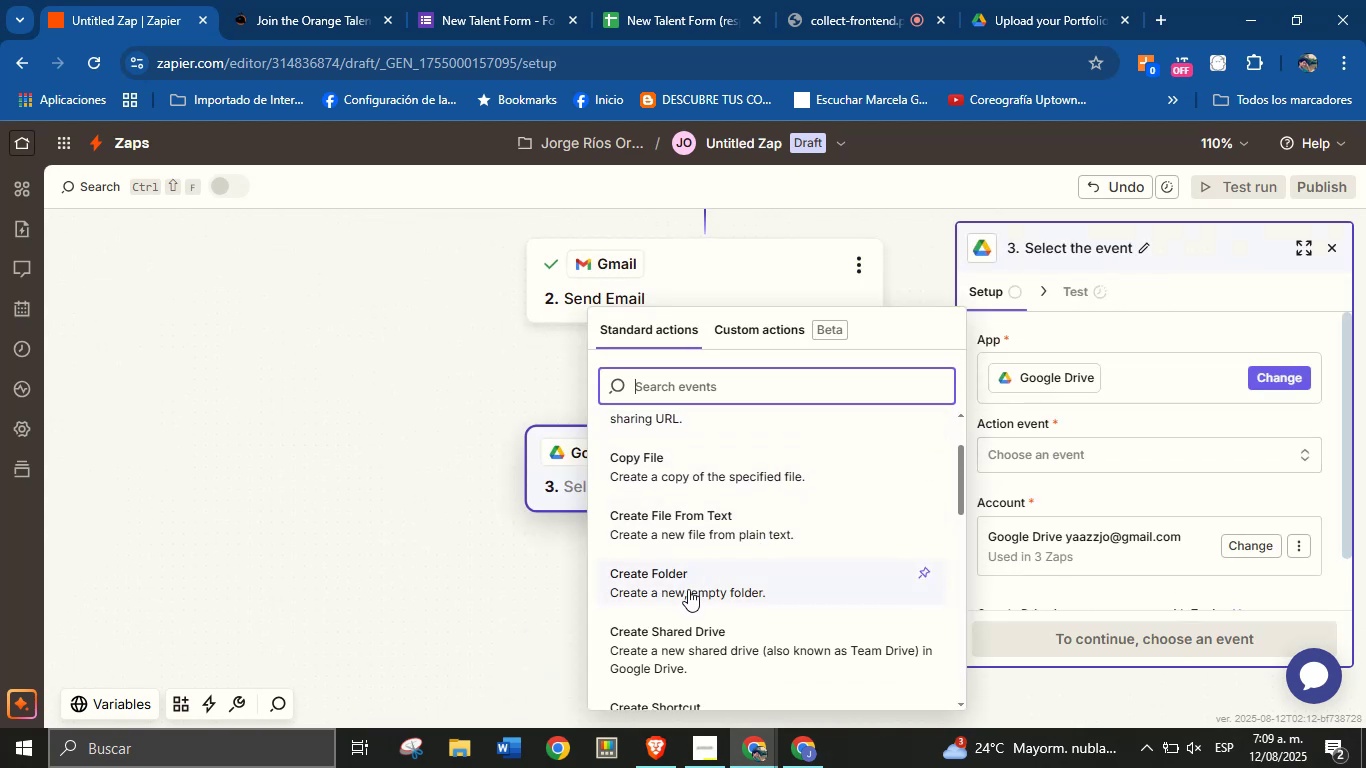 
left_click([690, 585])
 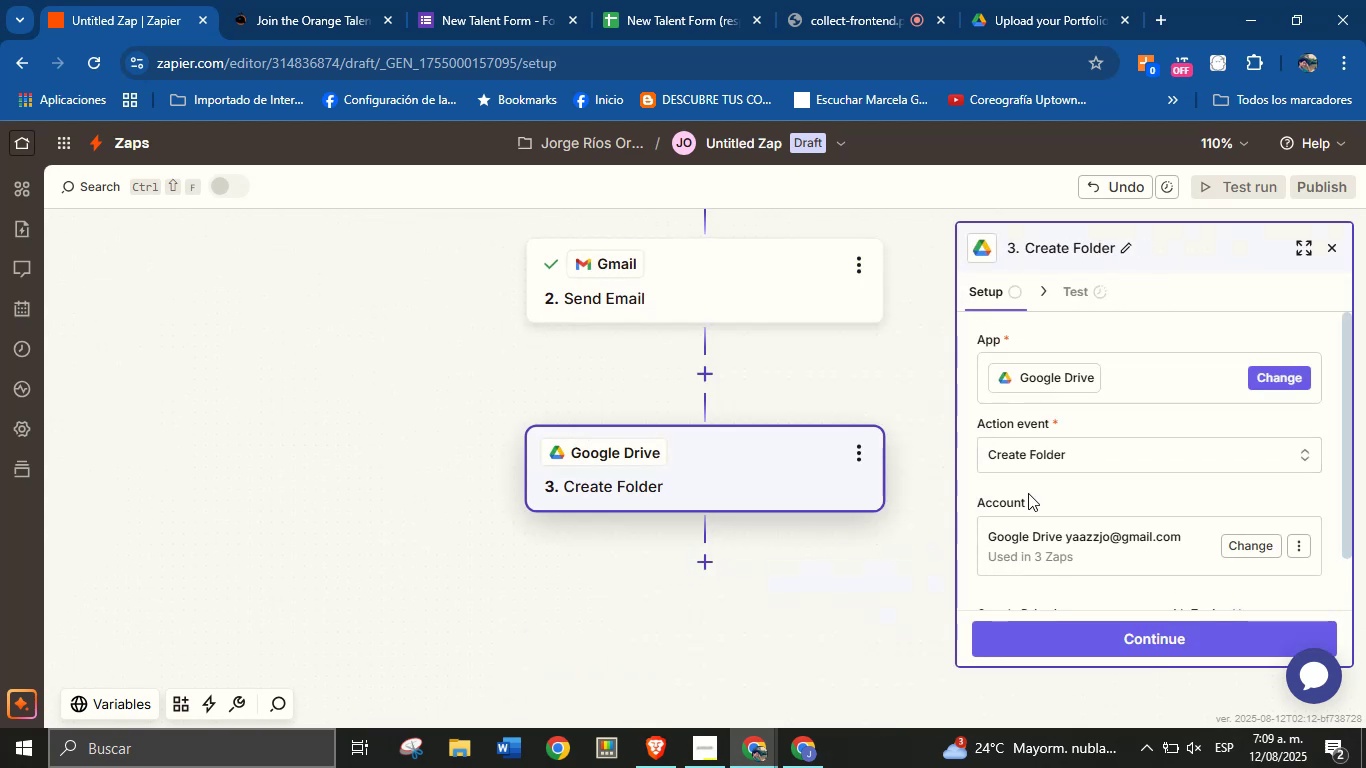 
left_click([1040, 488])
 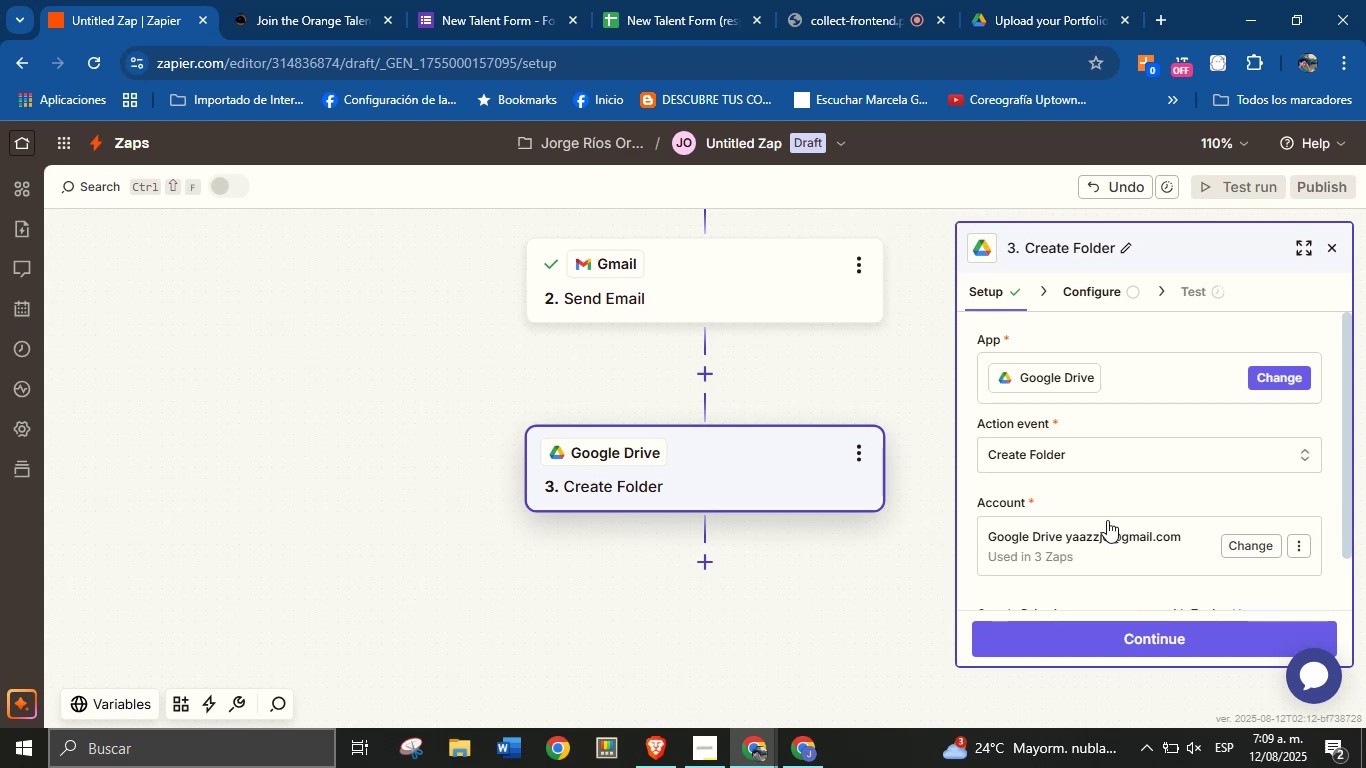 
scroll: coordinate [1127, 492], scroll_direction: down, amount: 2.0
 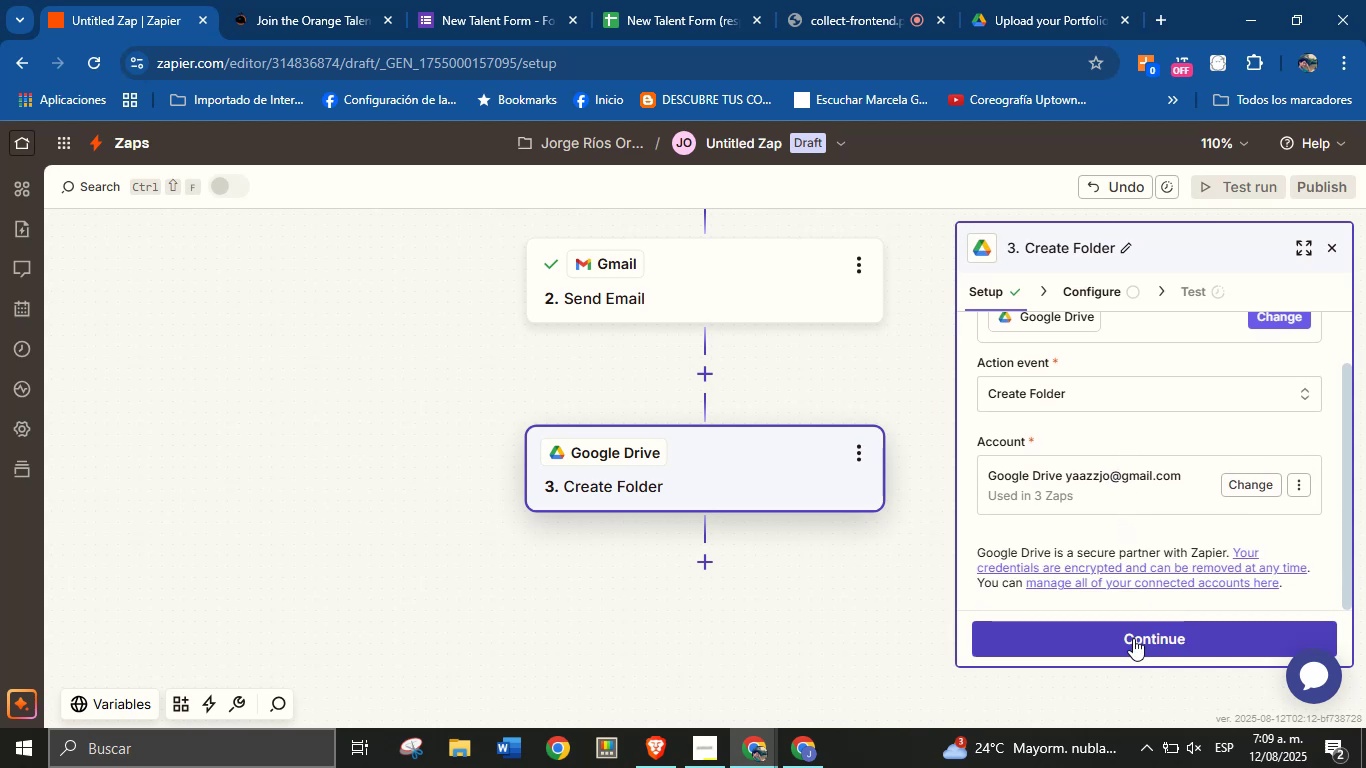 
left_click([1133, 639])
 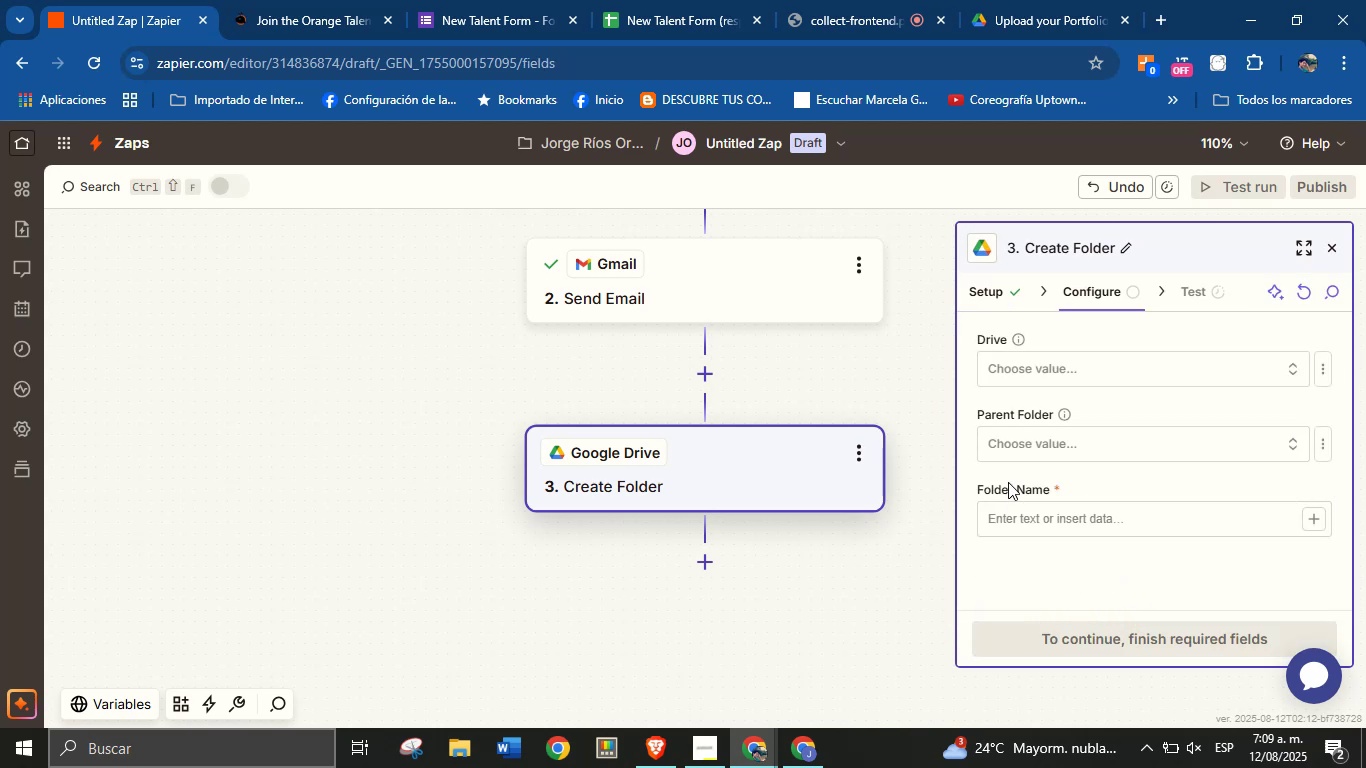 
left_click([1094, 370])
 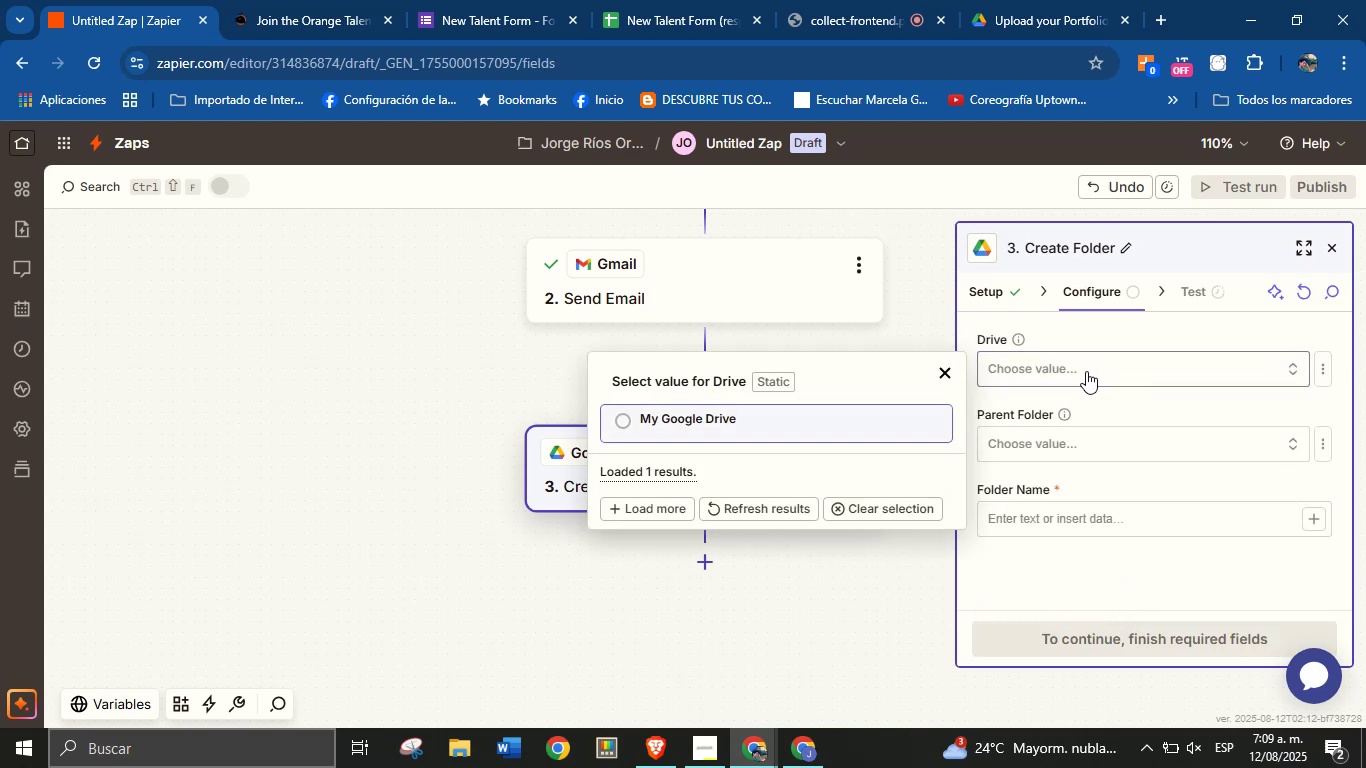 
left_click([763, 417])
 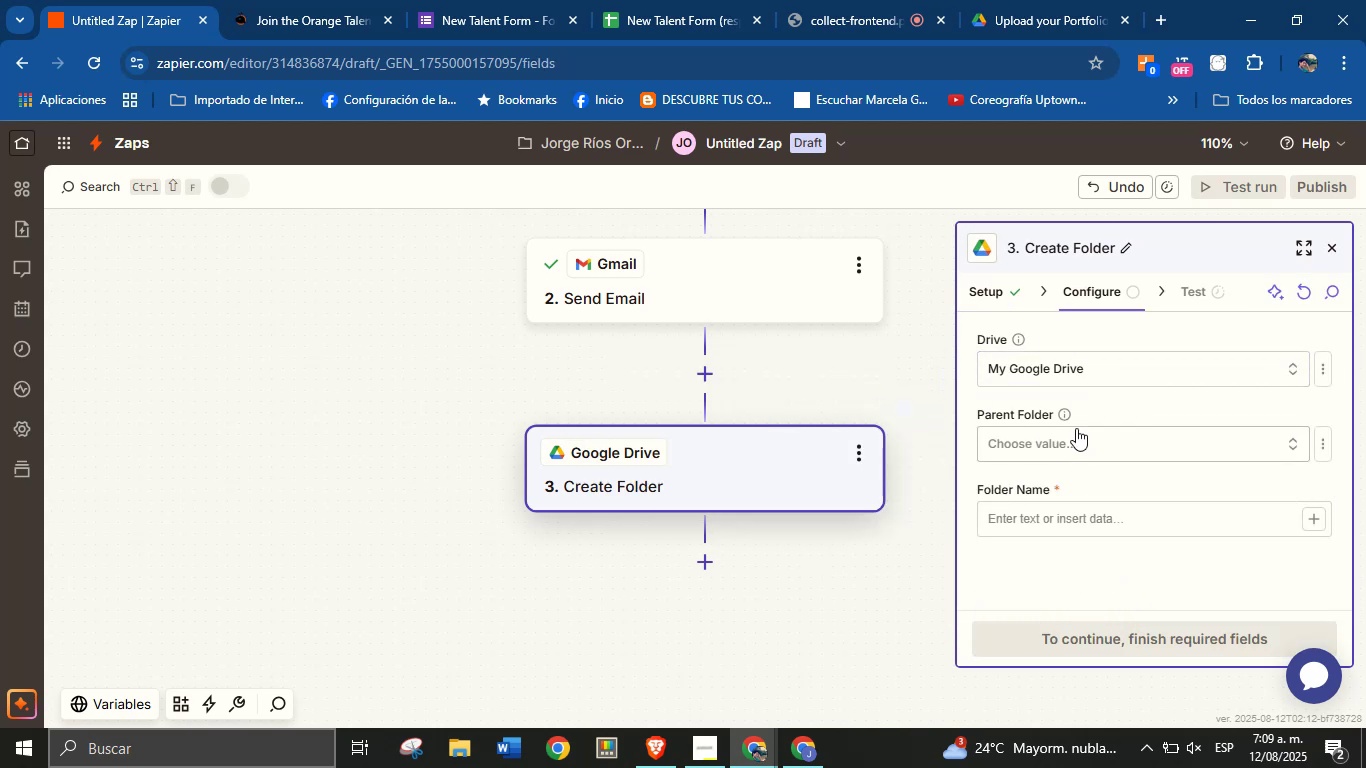 
left_click([1087, 436])
 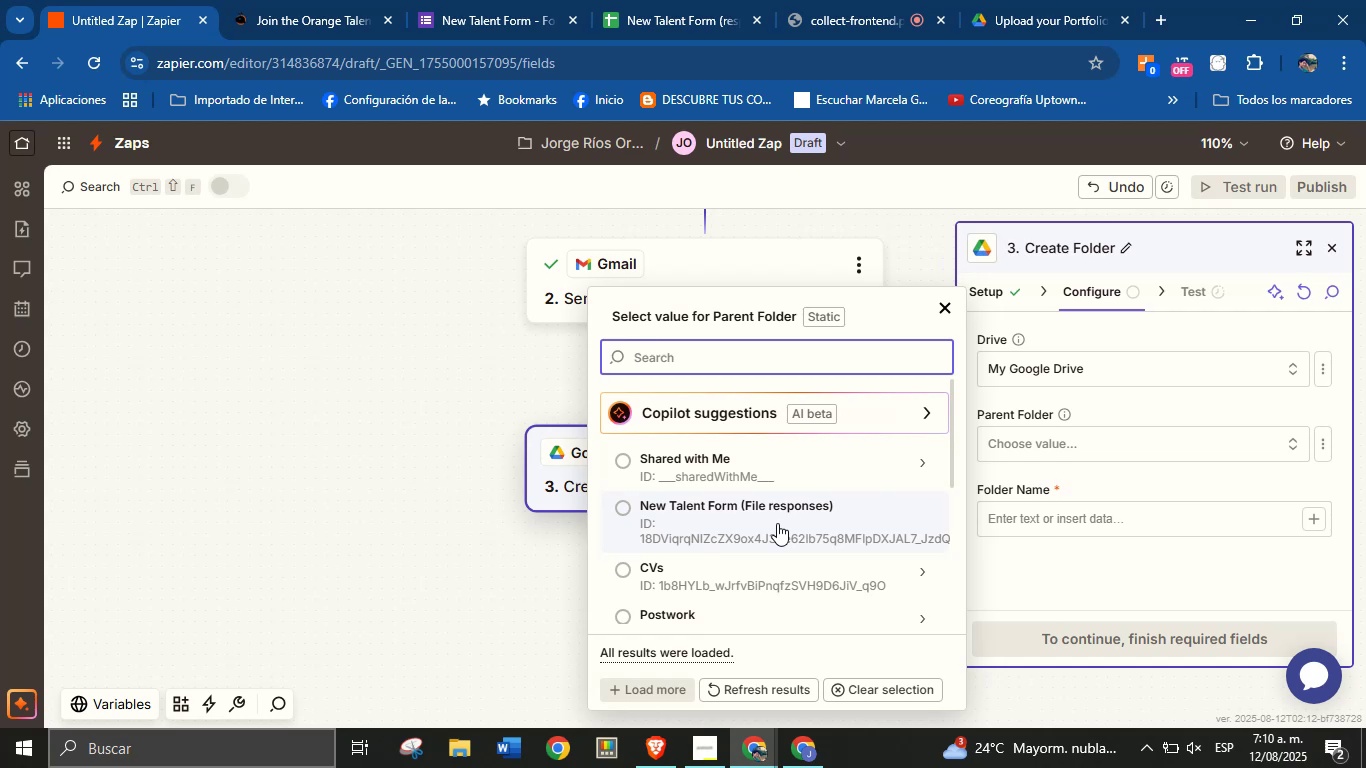 
wait(19.09)
 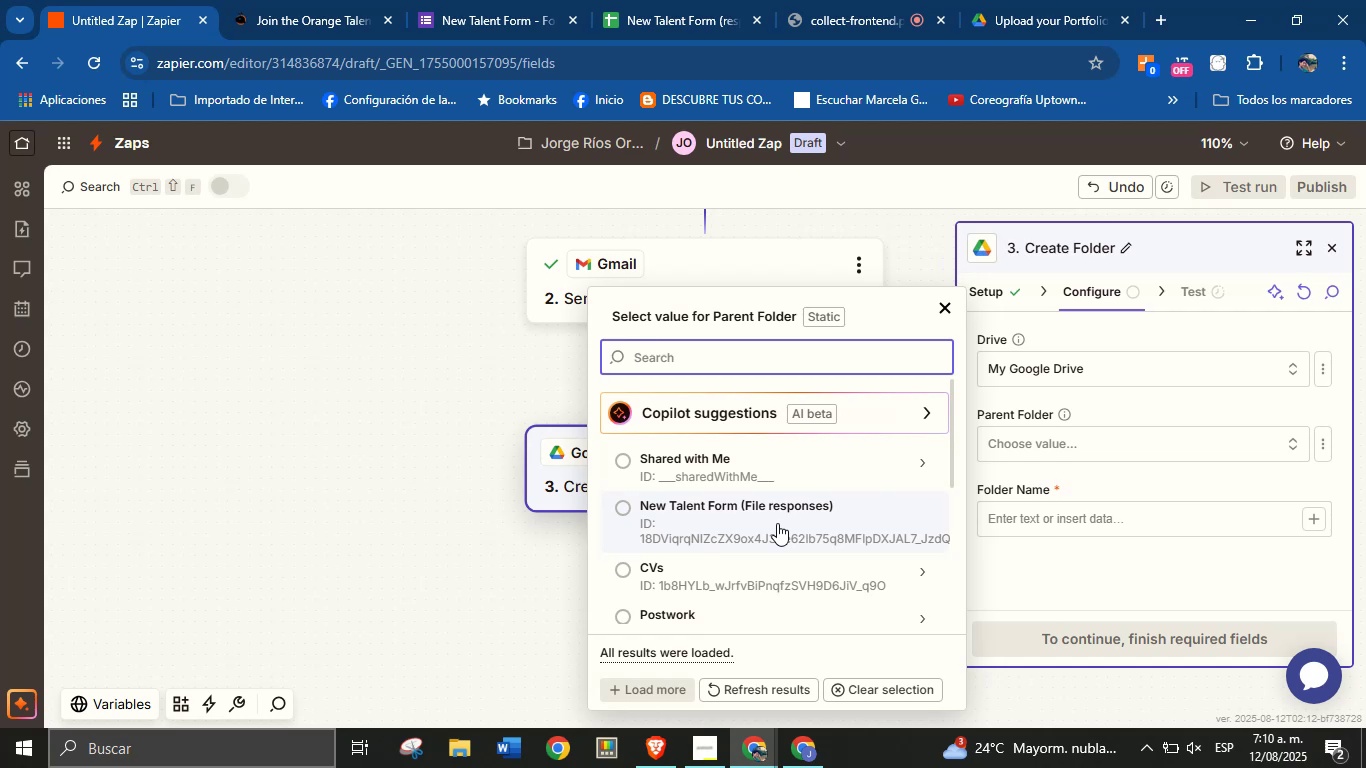 
left_click([510, 0])
 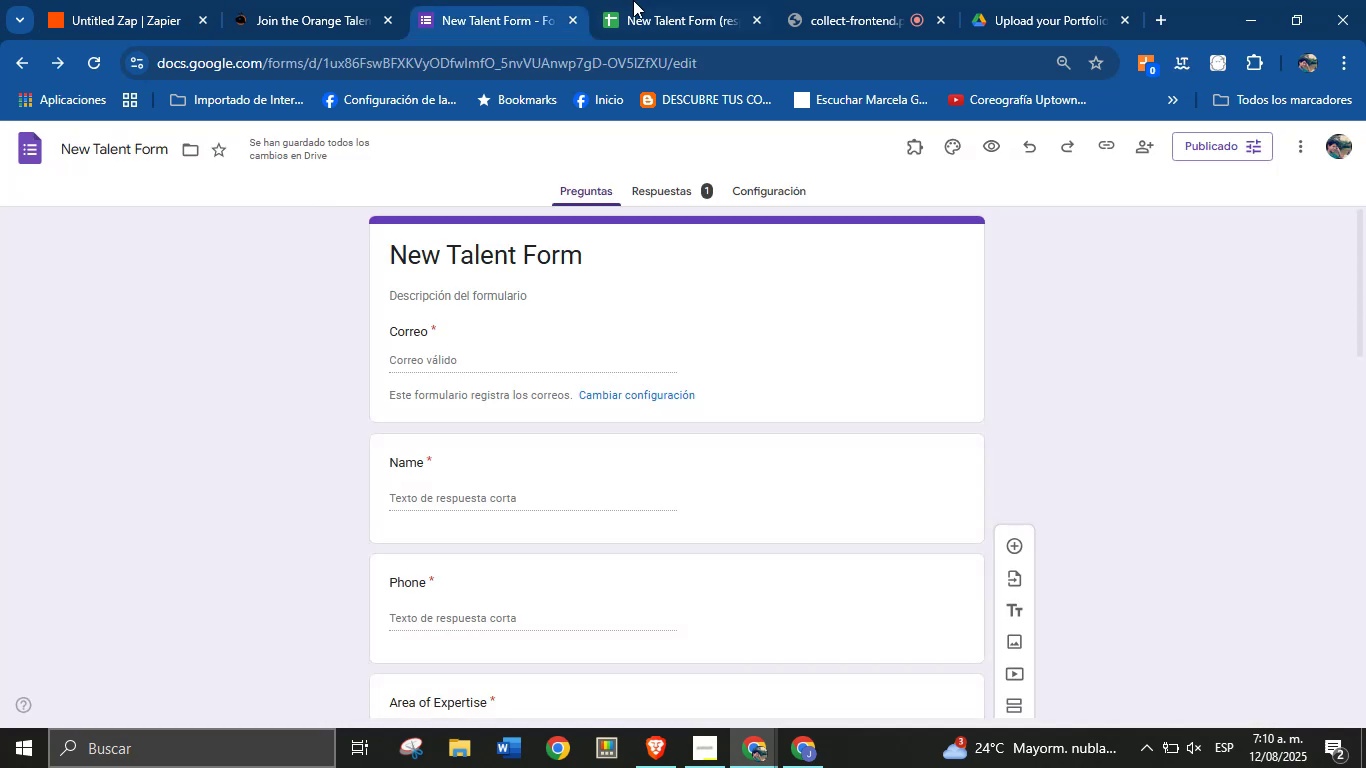 
left_click([639, 0])
 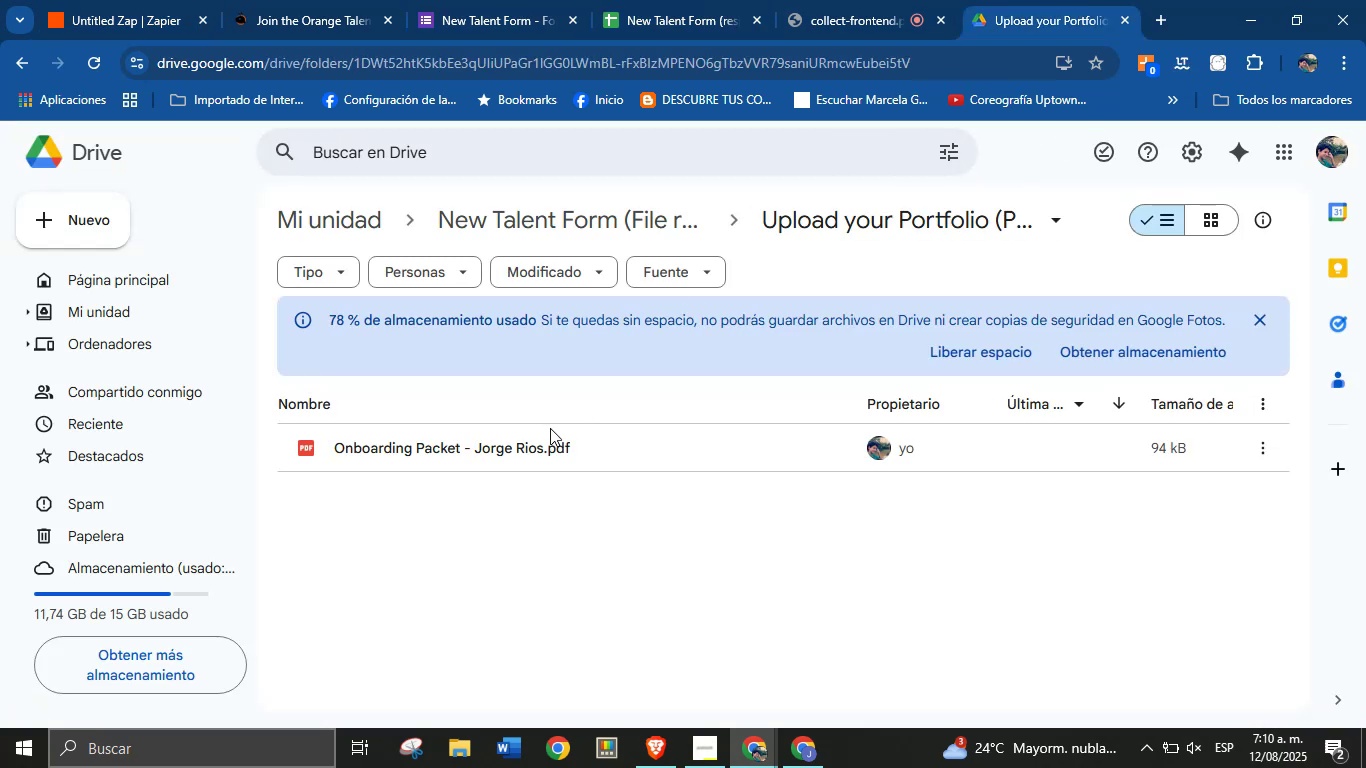 
left_click([615, 223])
 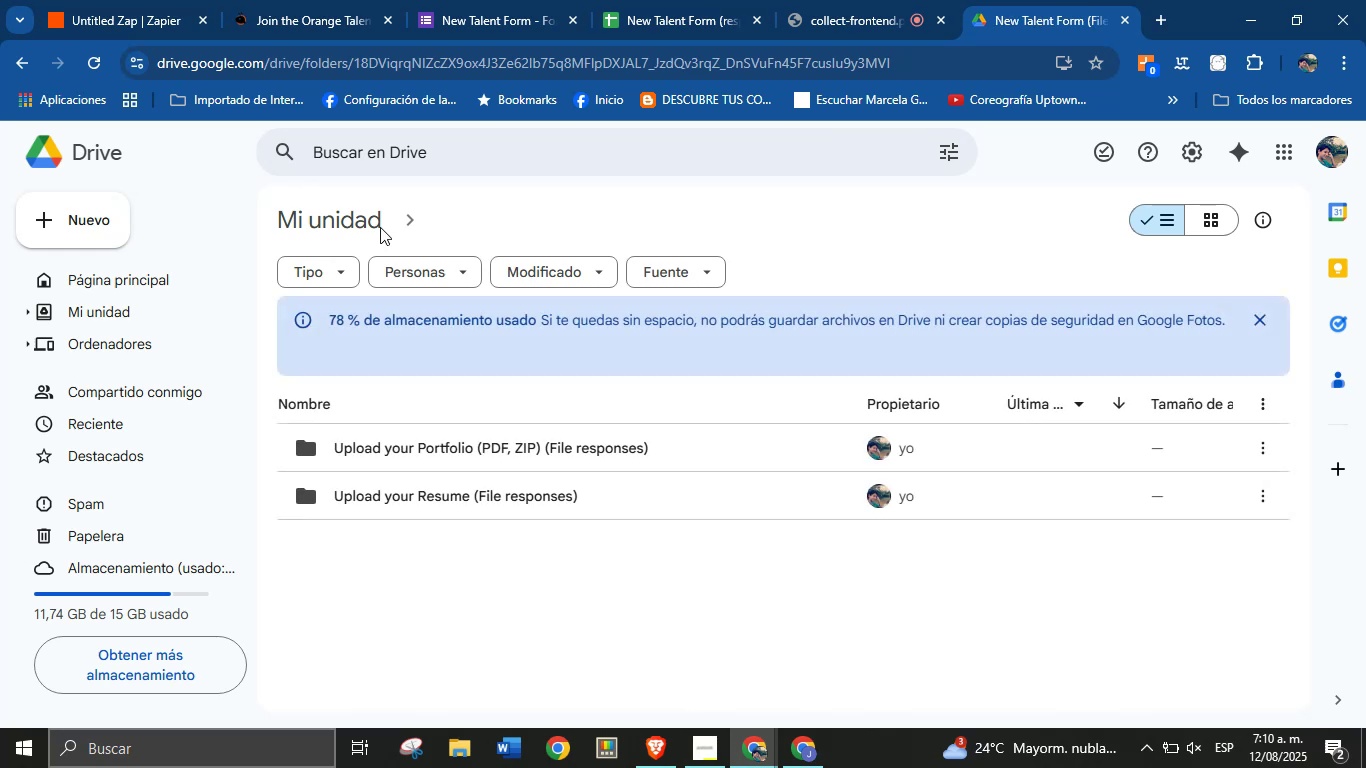 
left_click([348, 220])
 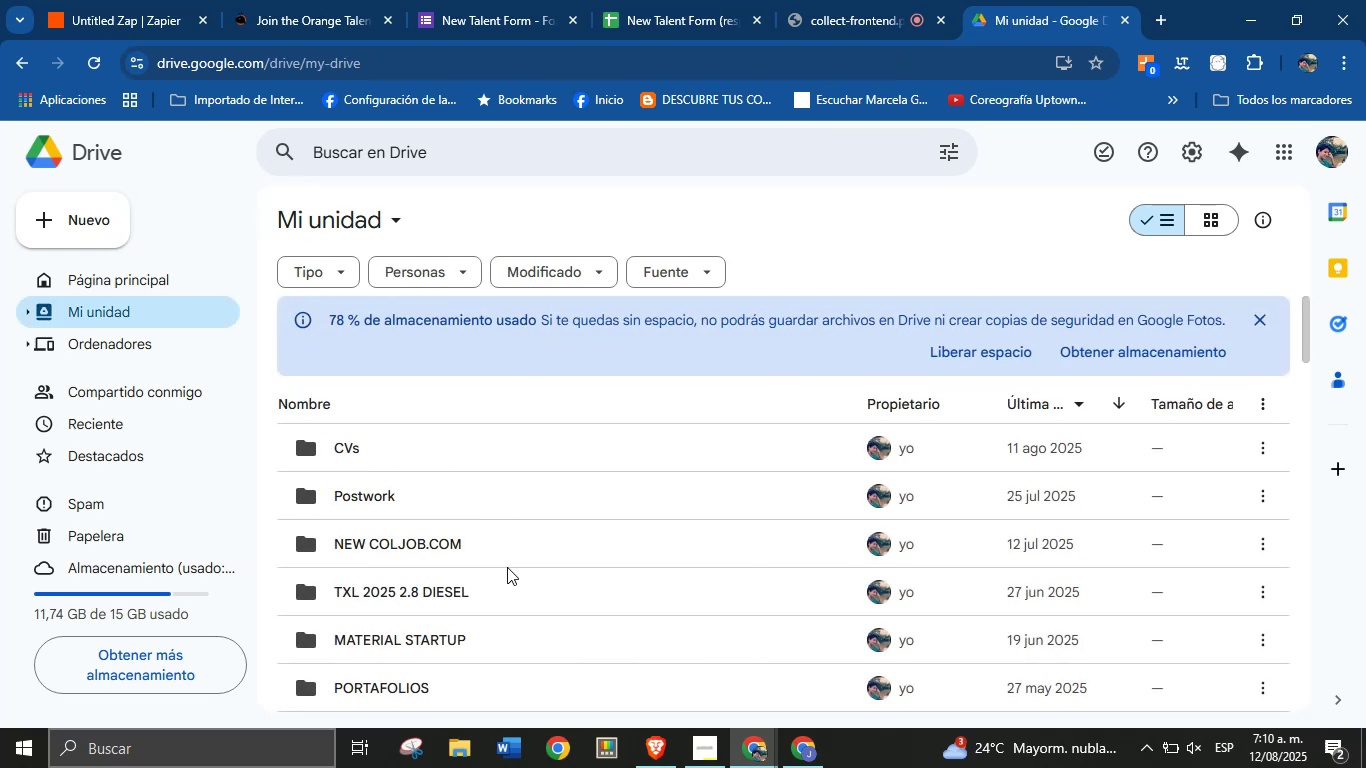 
scroll: coordinate [508, 489], scroll_direction: up, amount: 1.0
 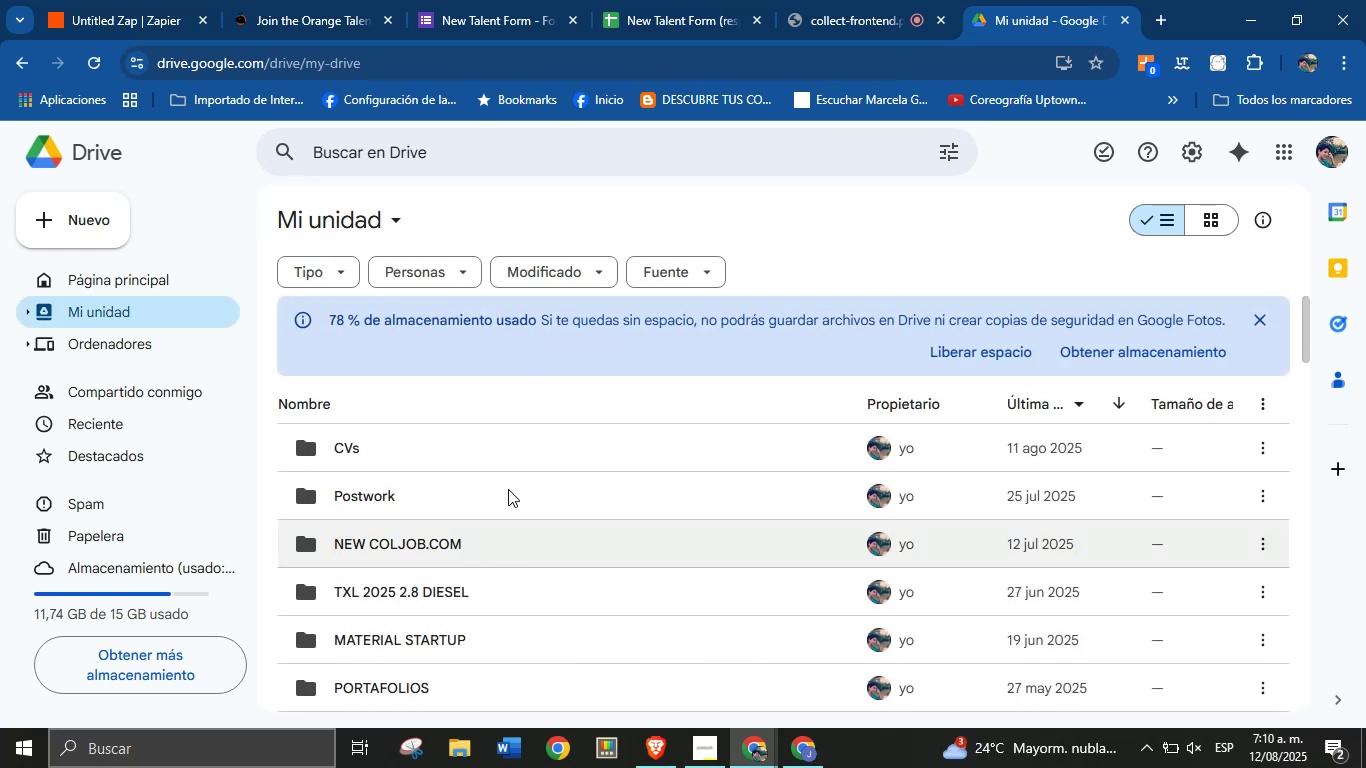 
scroll: coordinate [486, 566], scroll_direction: down, amount: 16.0
 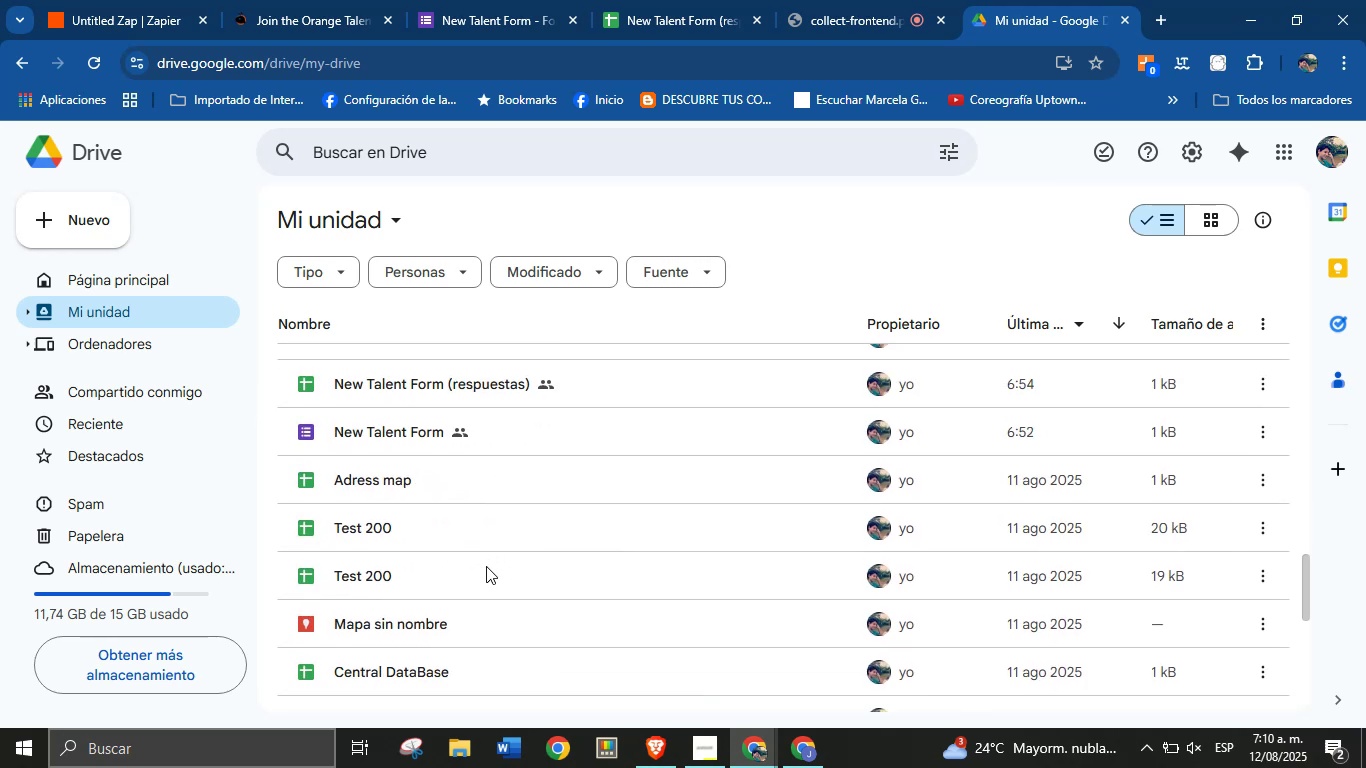 
scroll: coordinate [486, 566], scroll_direction: none, amount: 0.0
 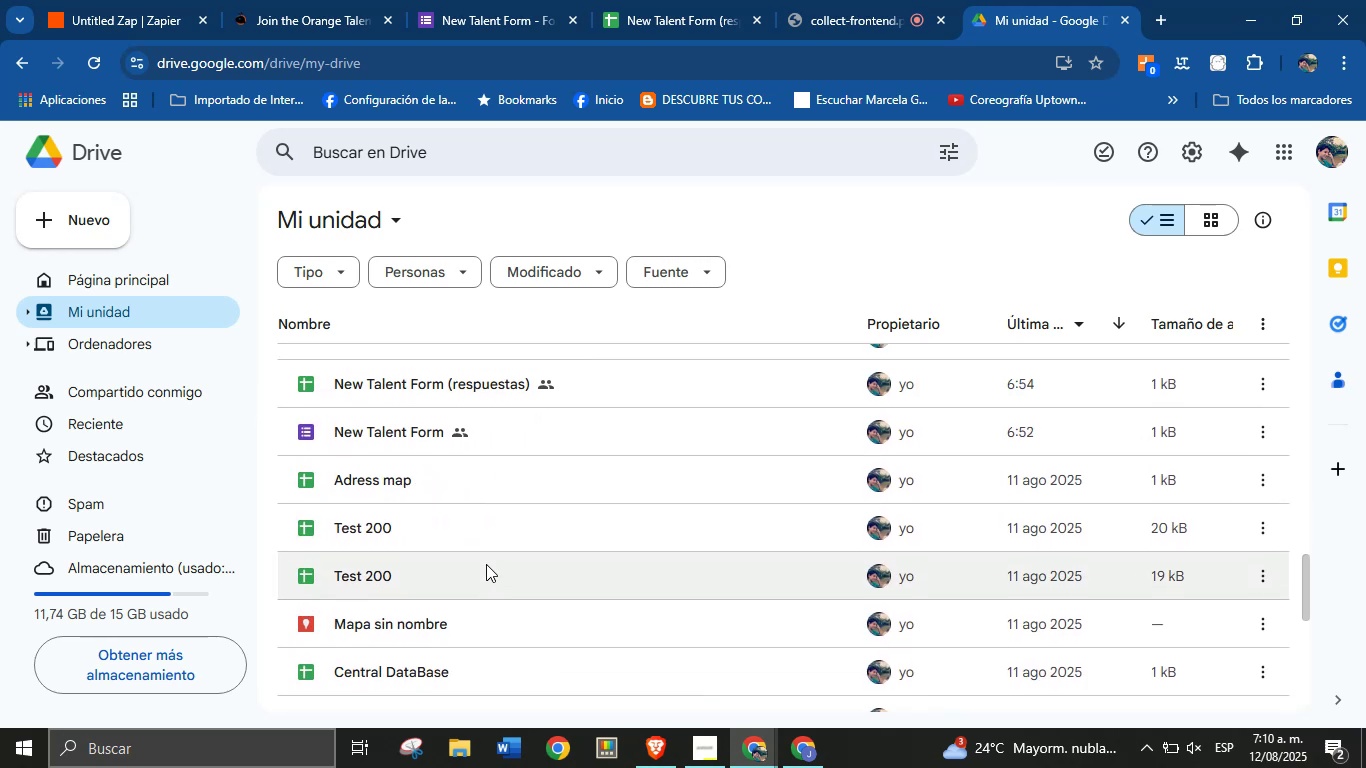 
scroll: coordinate [478, 534], scroll_direction: up, amount: 1.0
 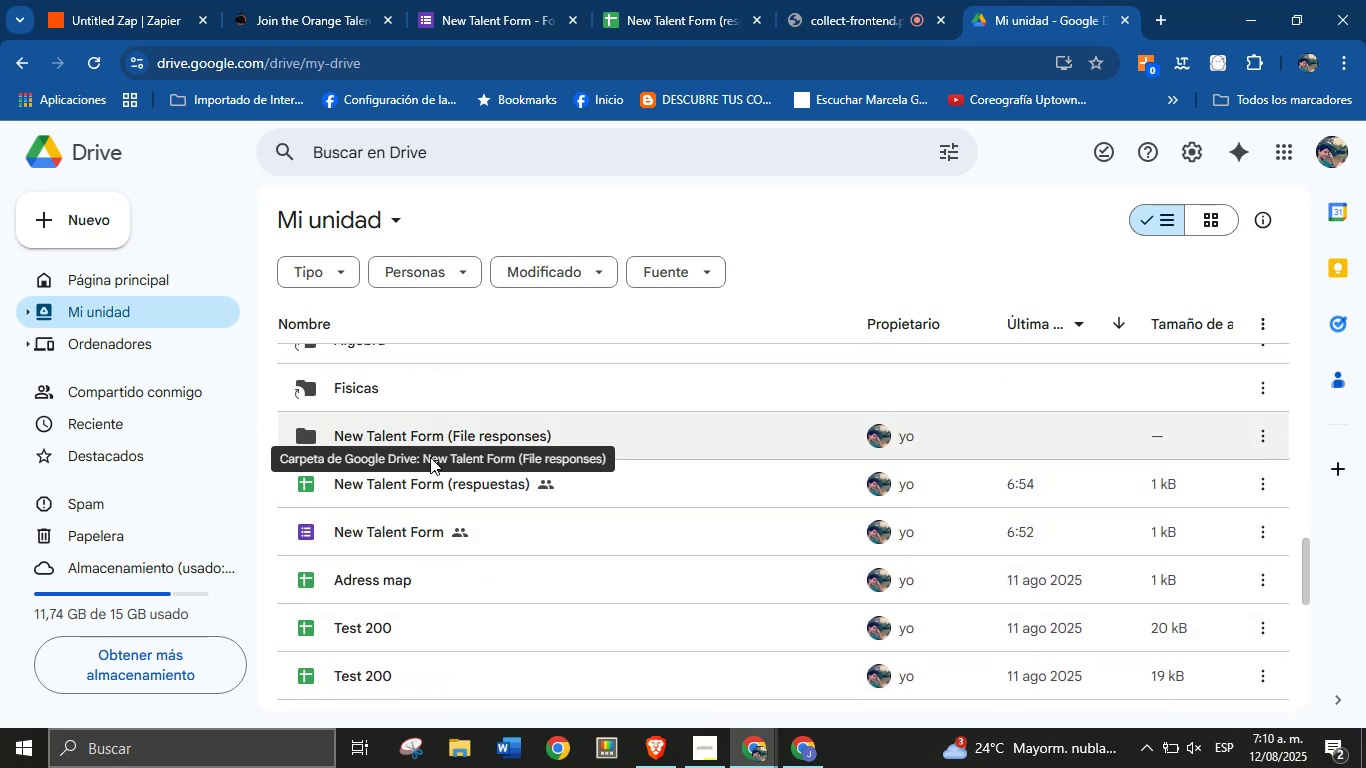 
wait(5.28)
 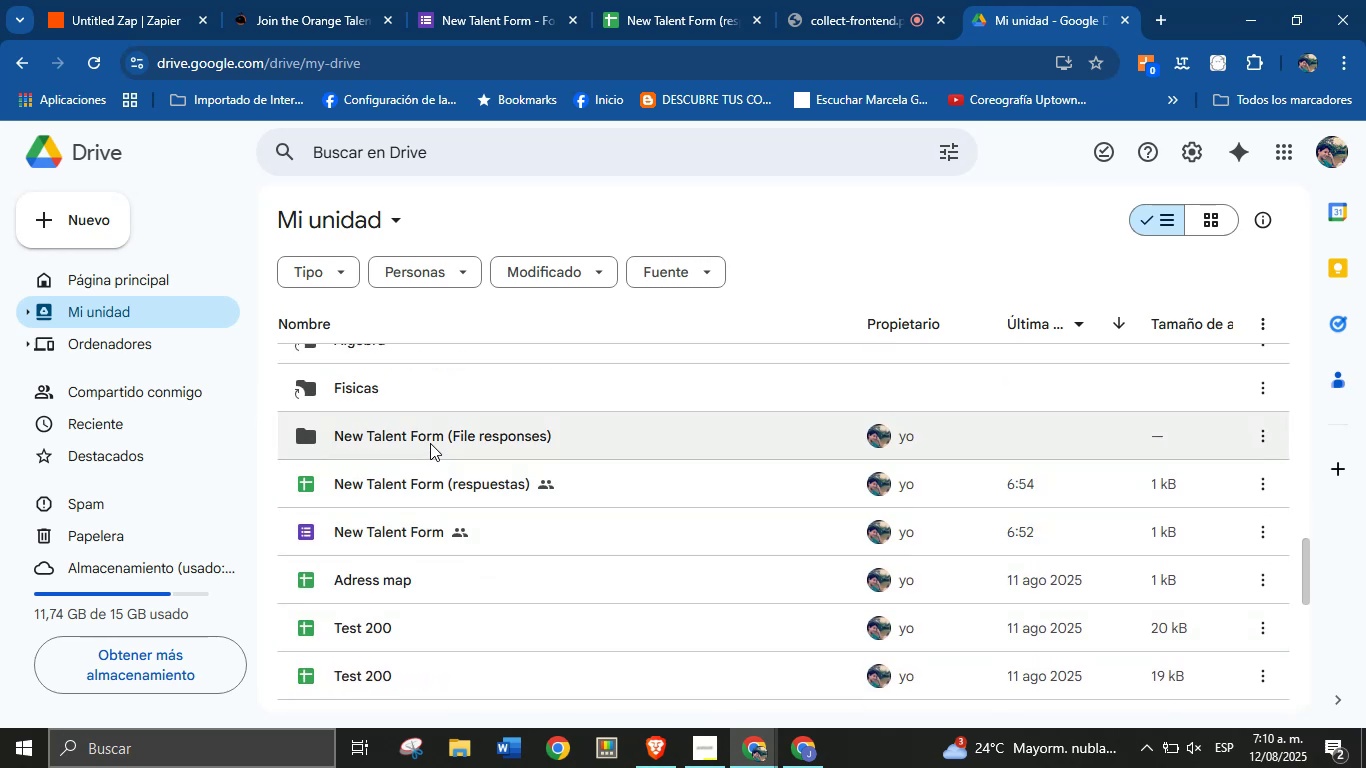 
double_click([444, 429])
 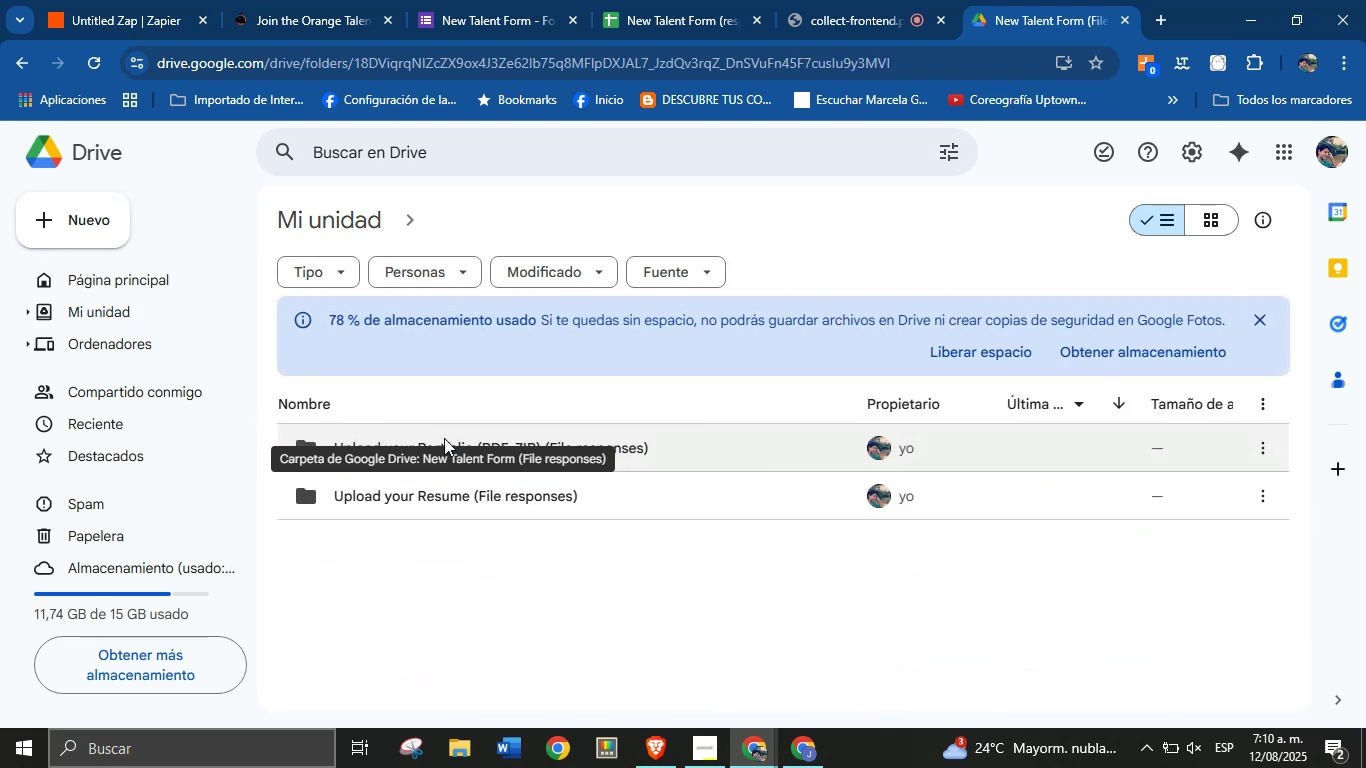 
left_click([445, 582])
 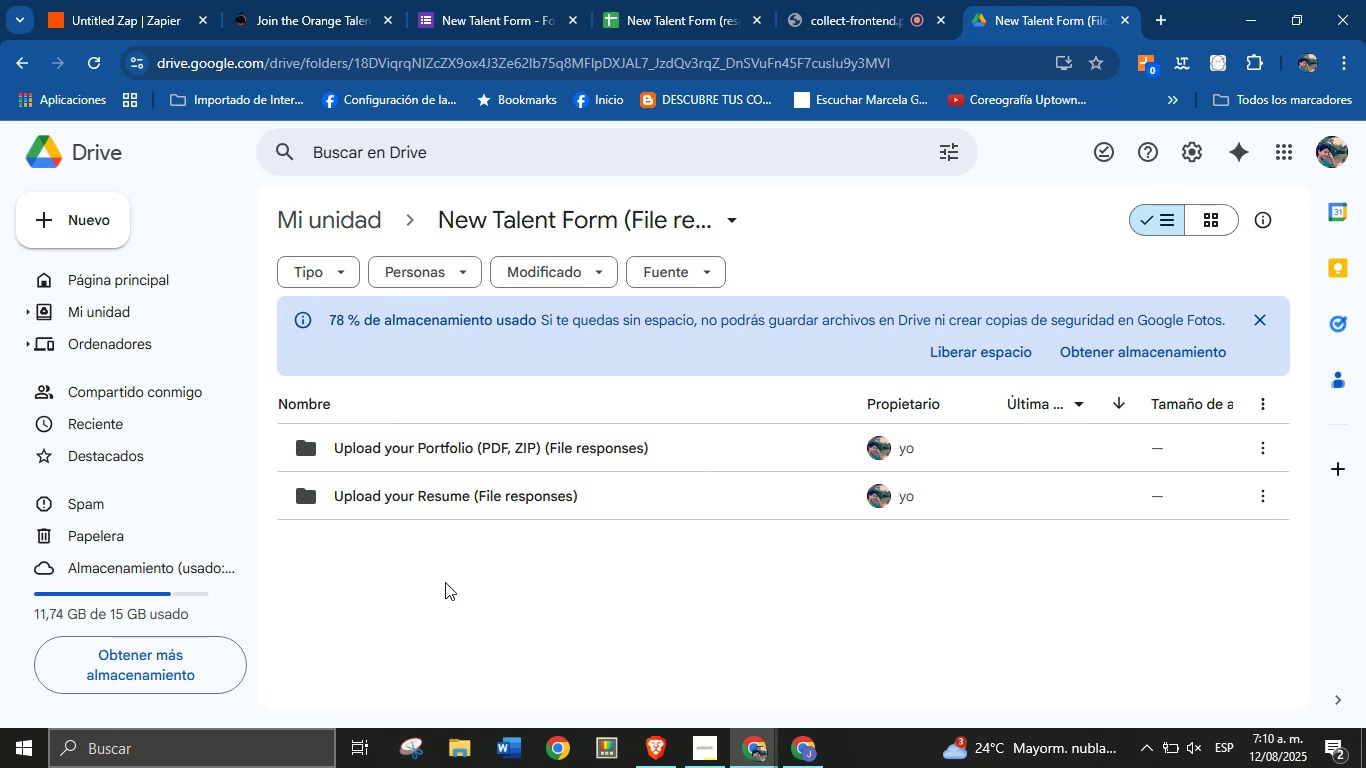 
wait(7.28)
 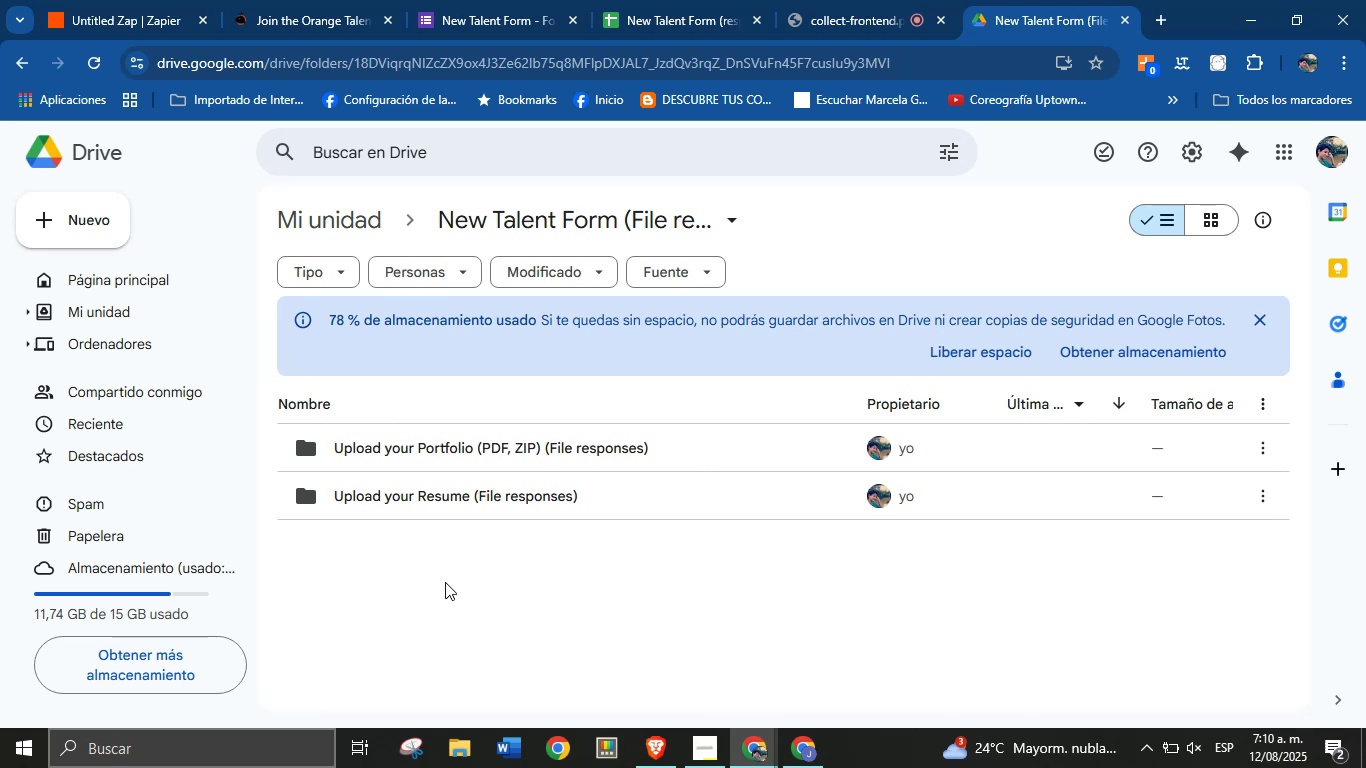 
left_click([656, 0])
 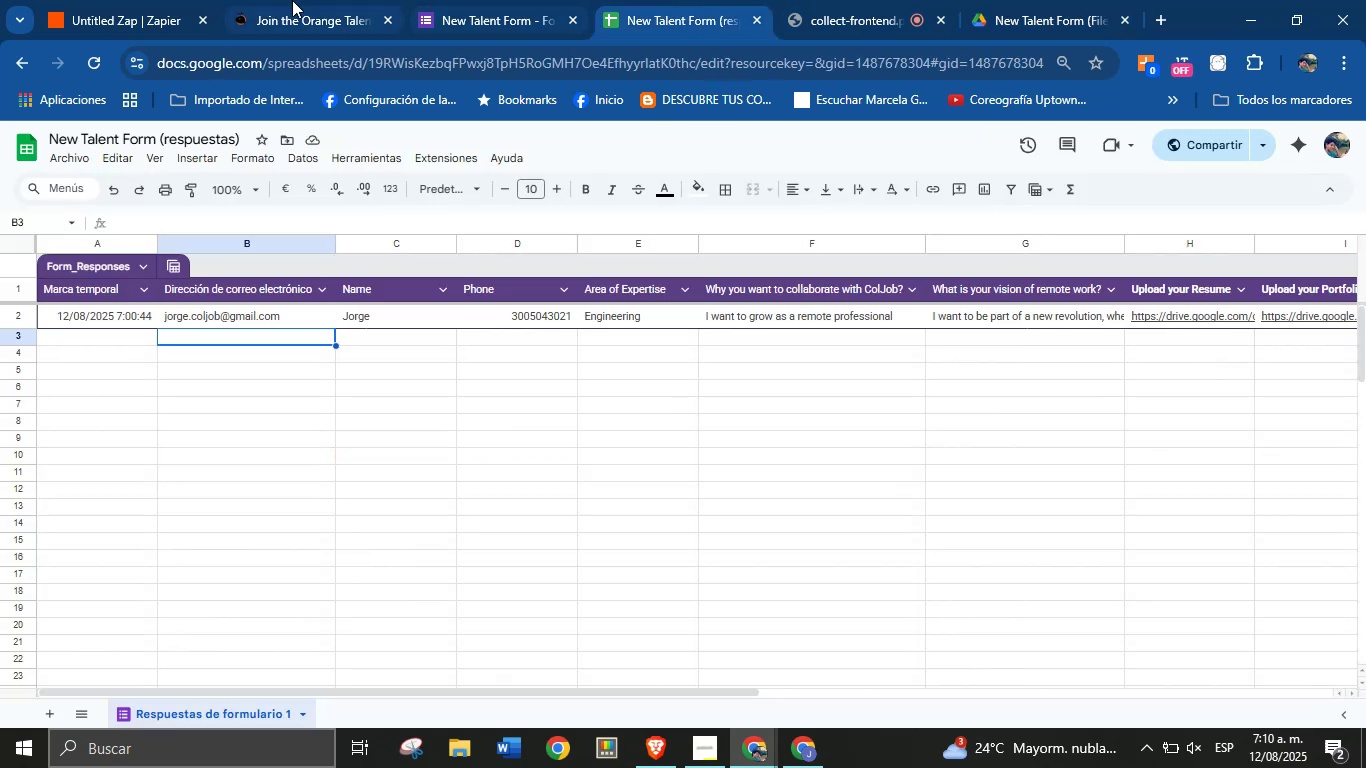 
left_click([110, 0])
 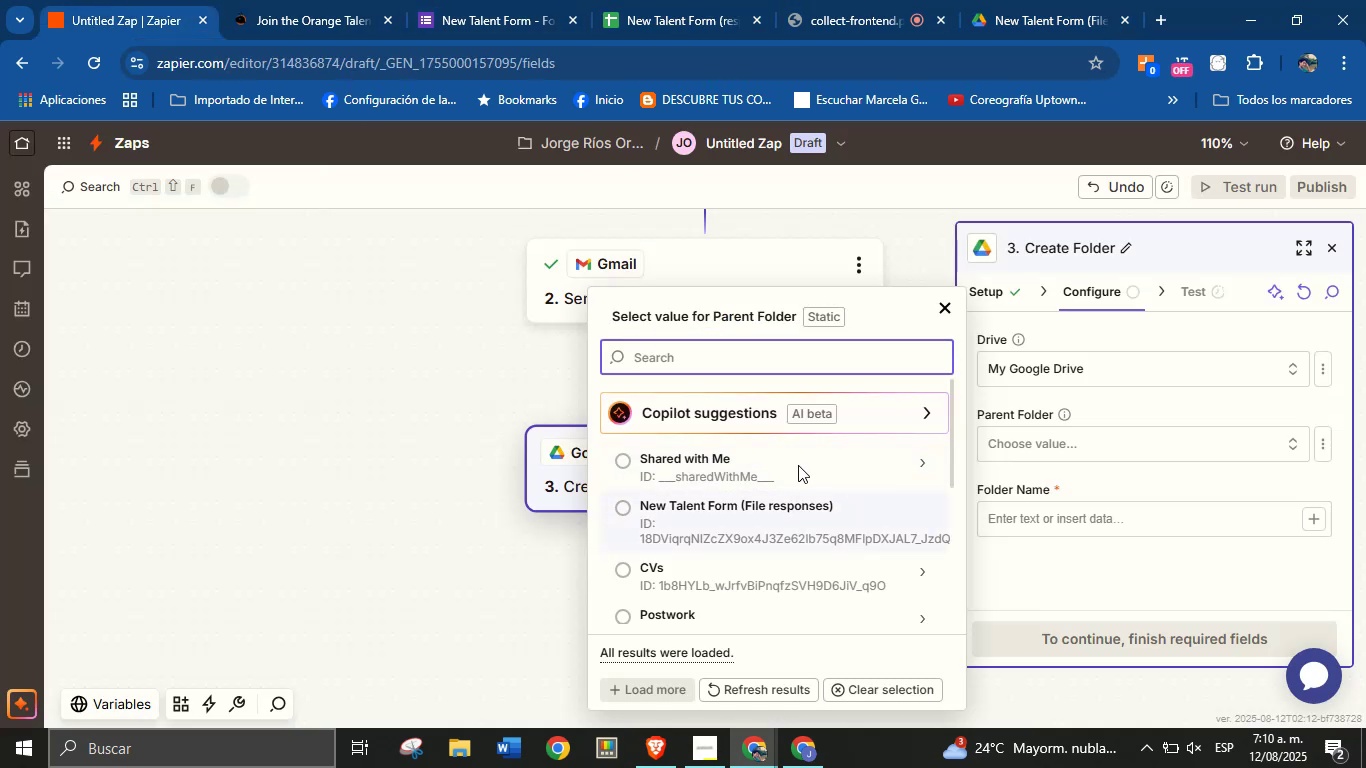 
left_click([1003, 0])
 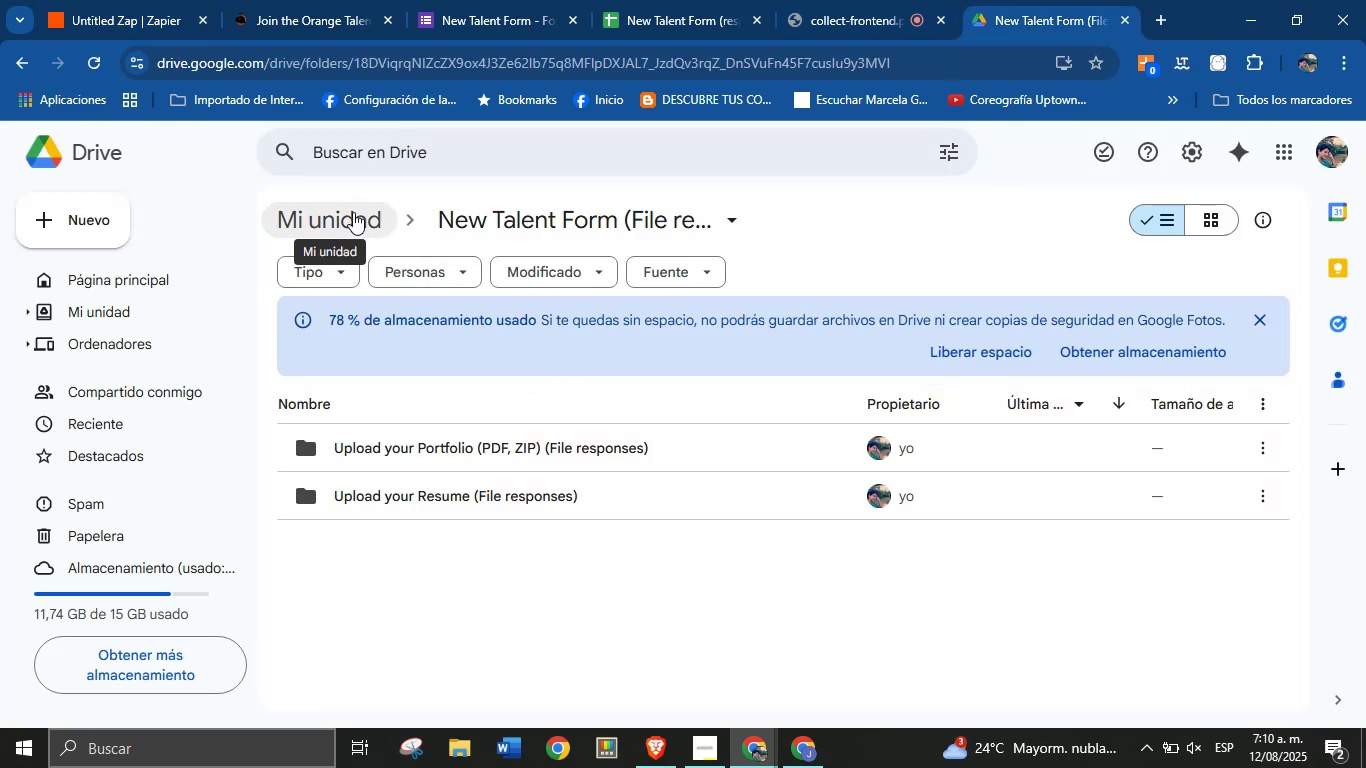 
left_click([353, 212])
 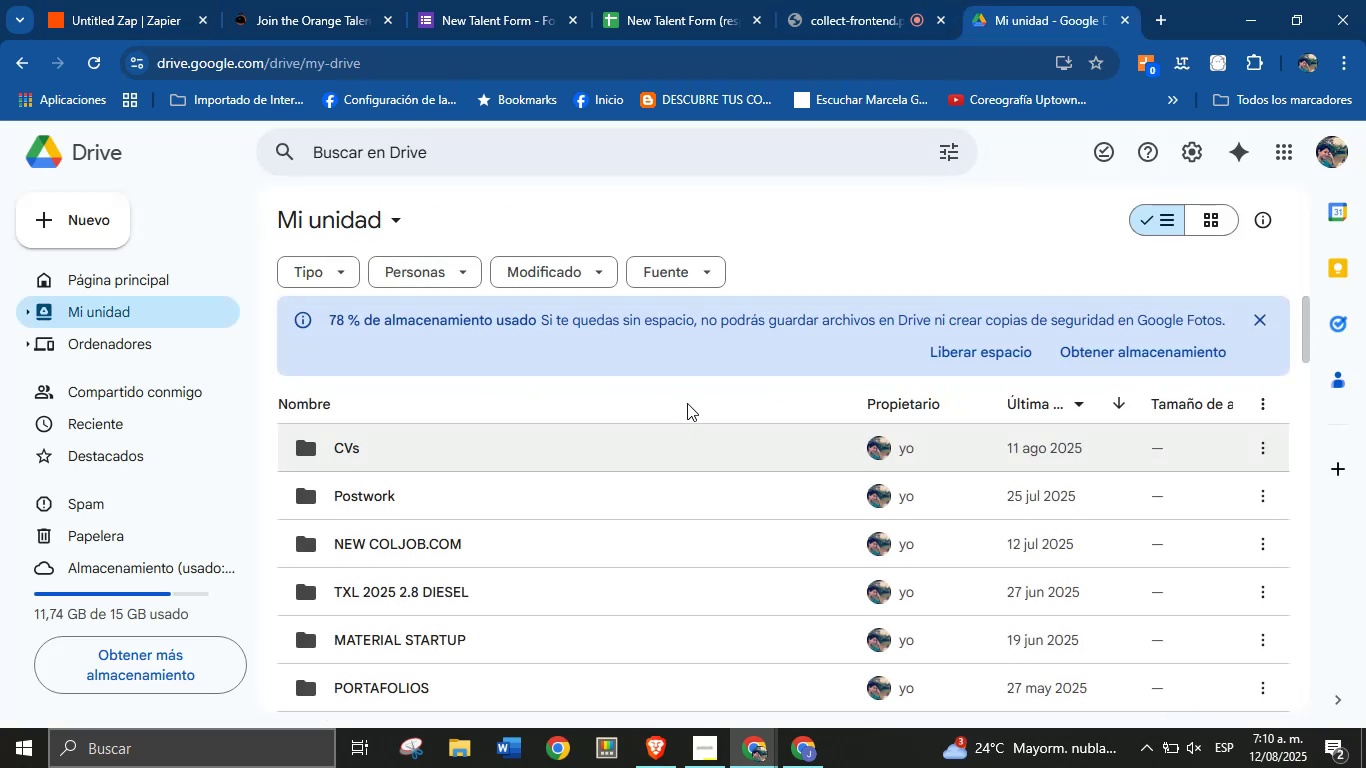 
left_click([86, 230])
 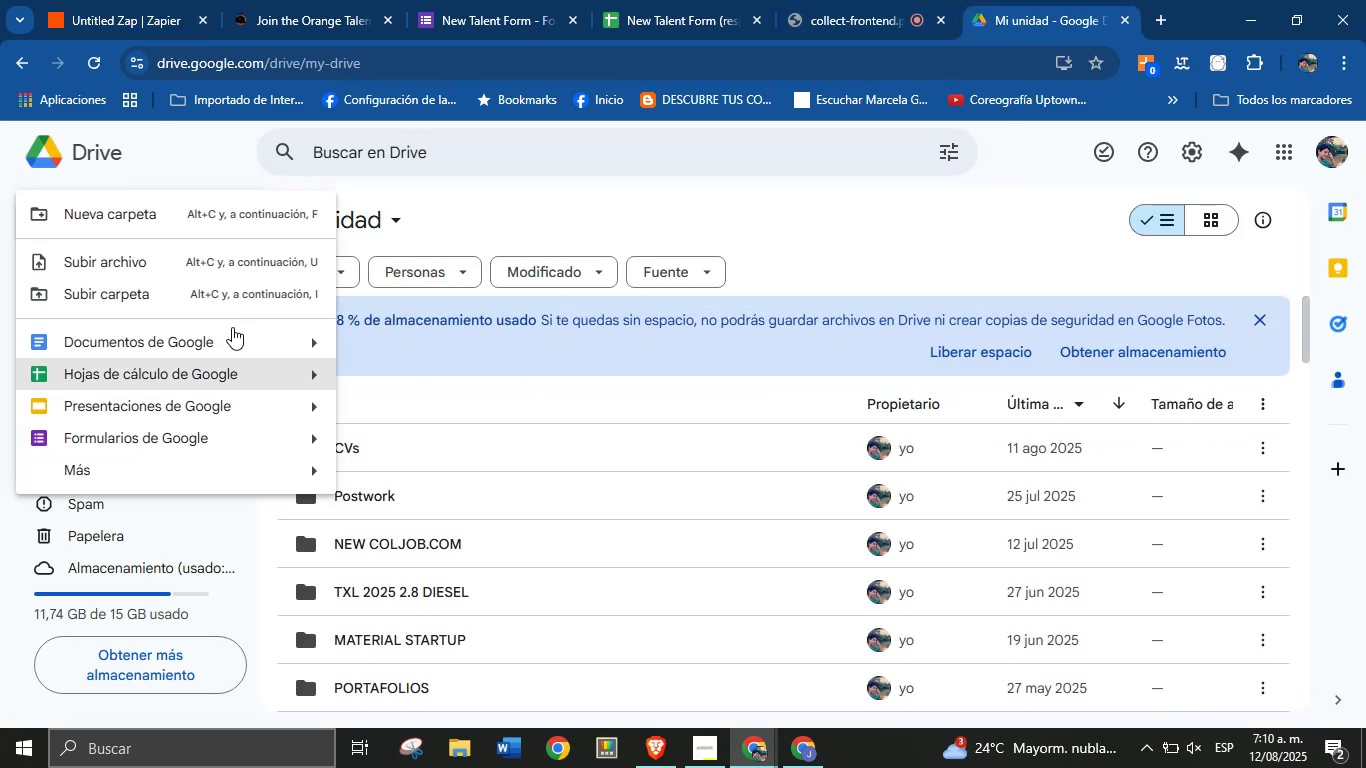 
left_click([235, 204])
 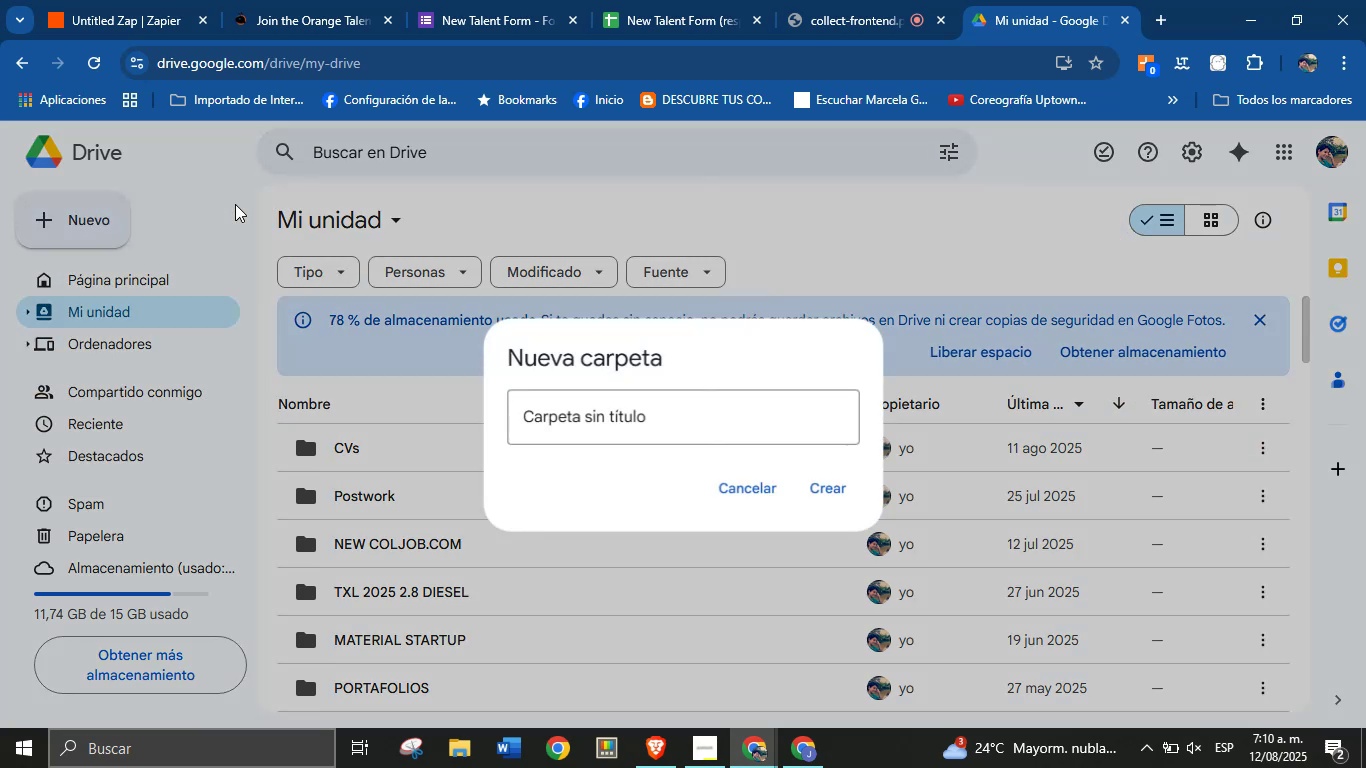 
type(Talent New-Zap)
 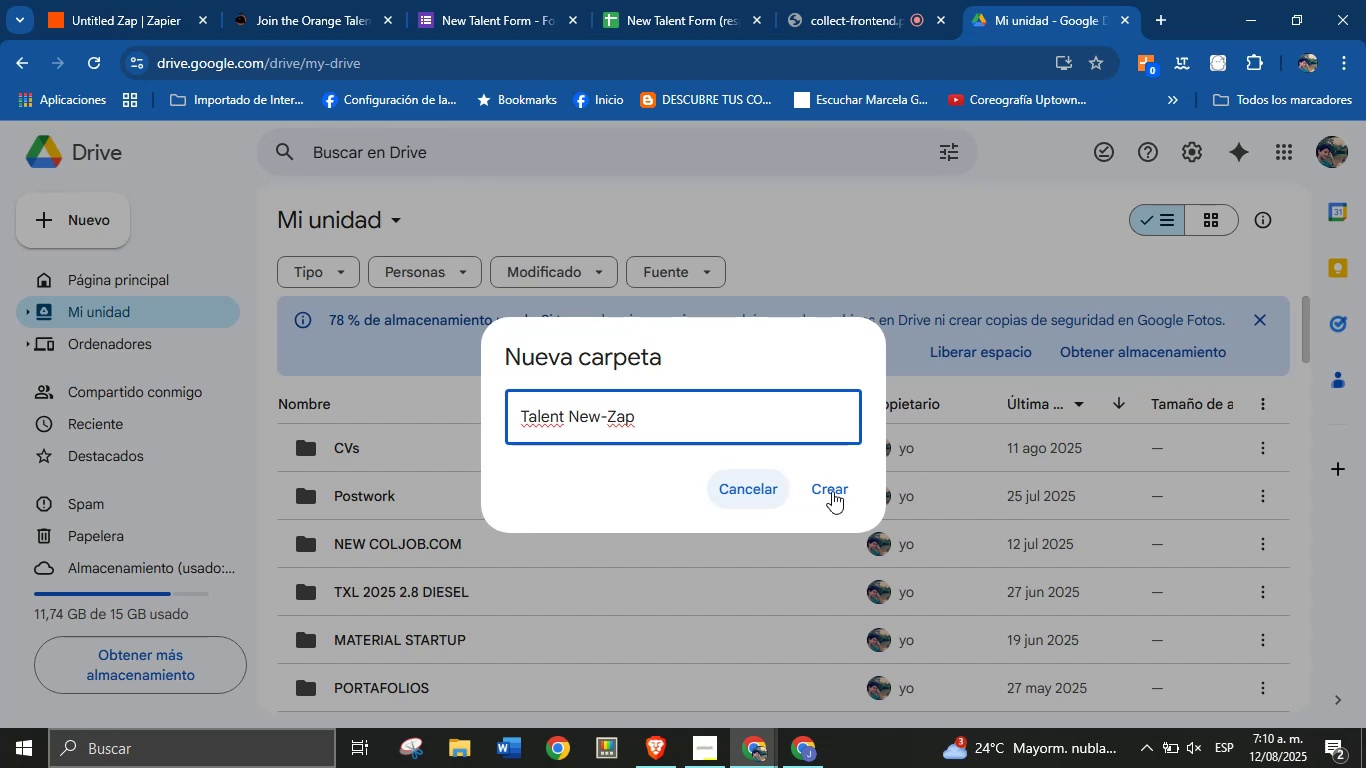 
left_click([836, 497])
 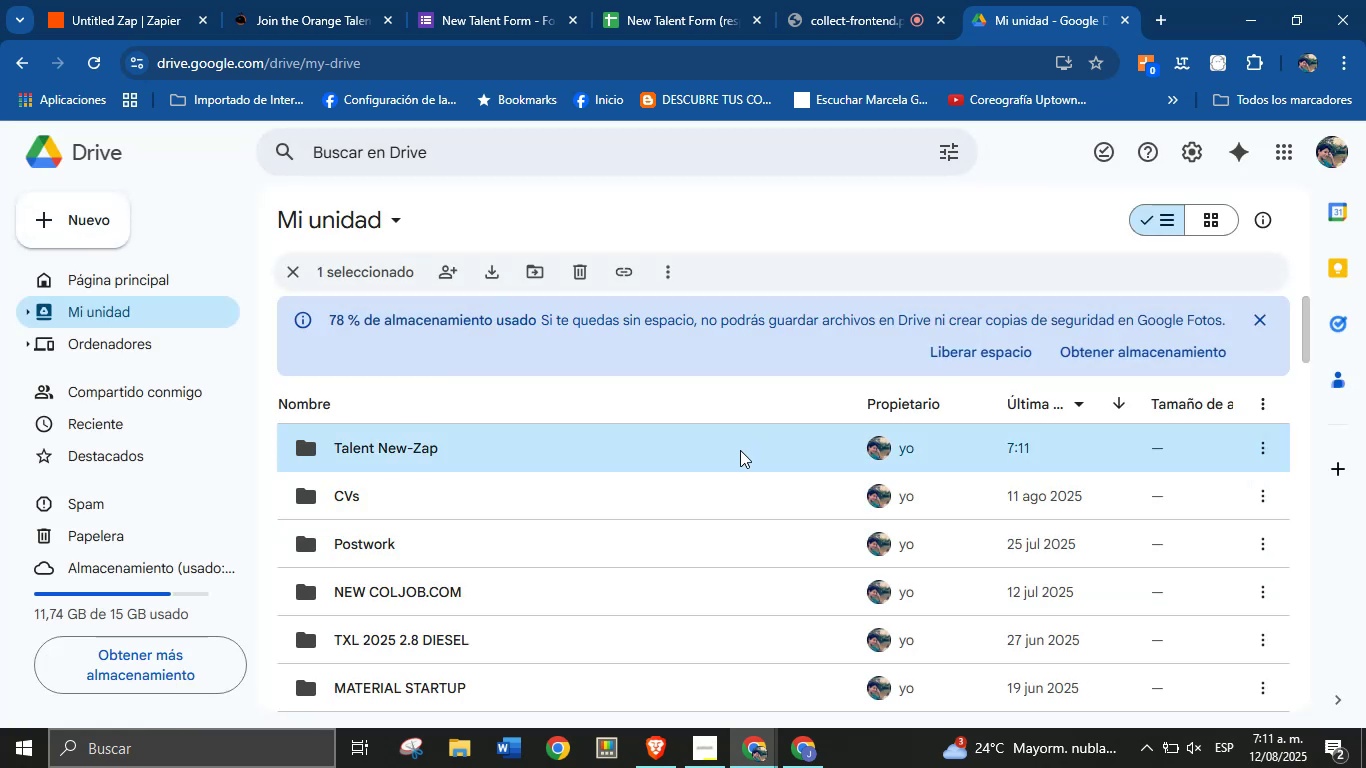 
wait(5.92)
 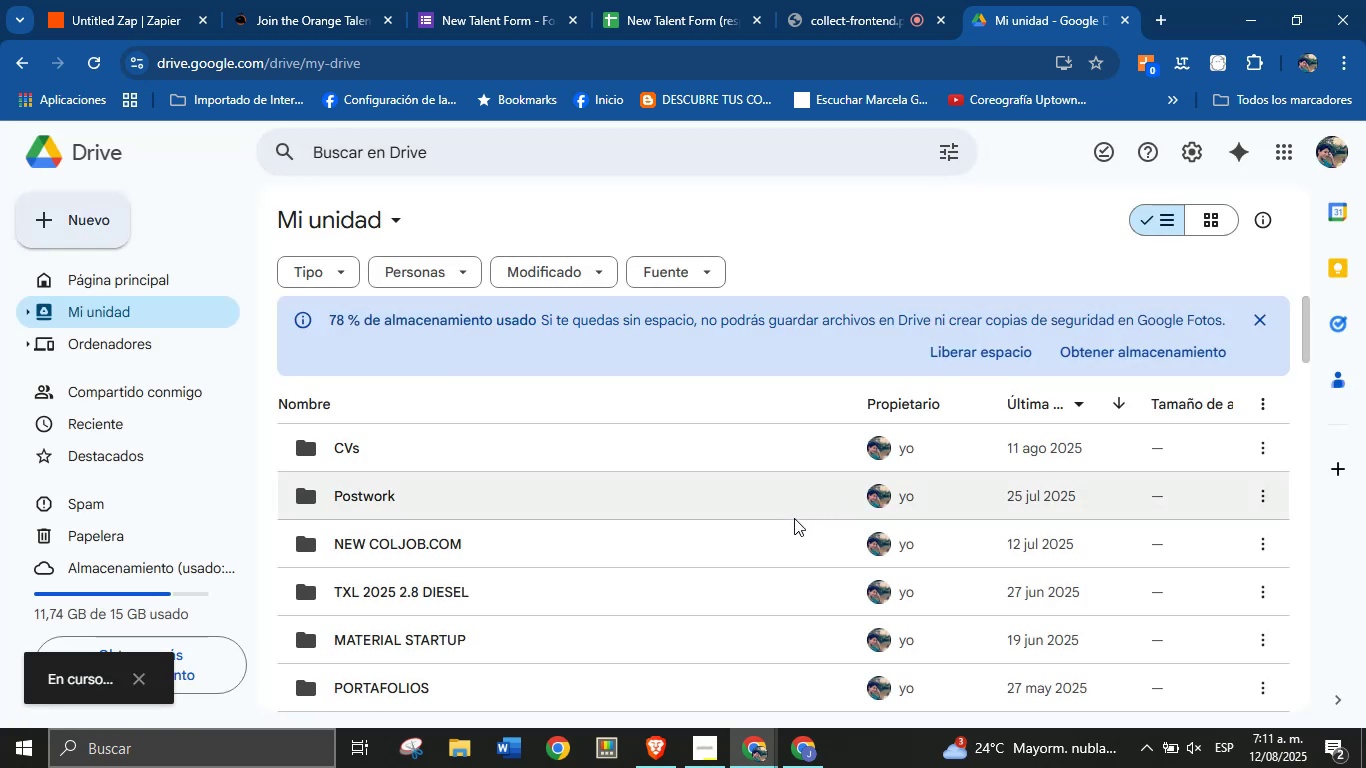 
left_click([1274, 454])
 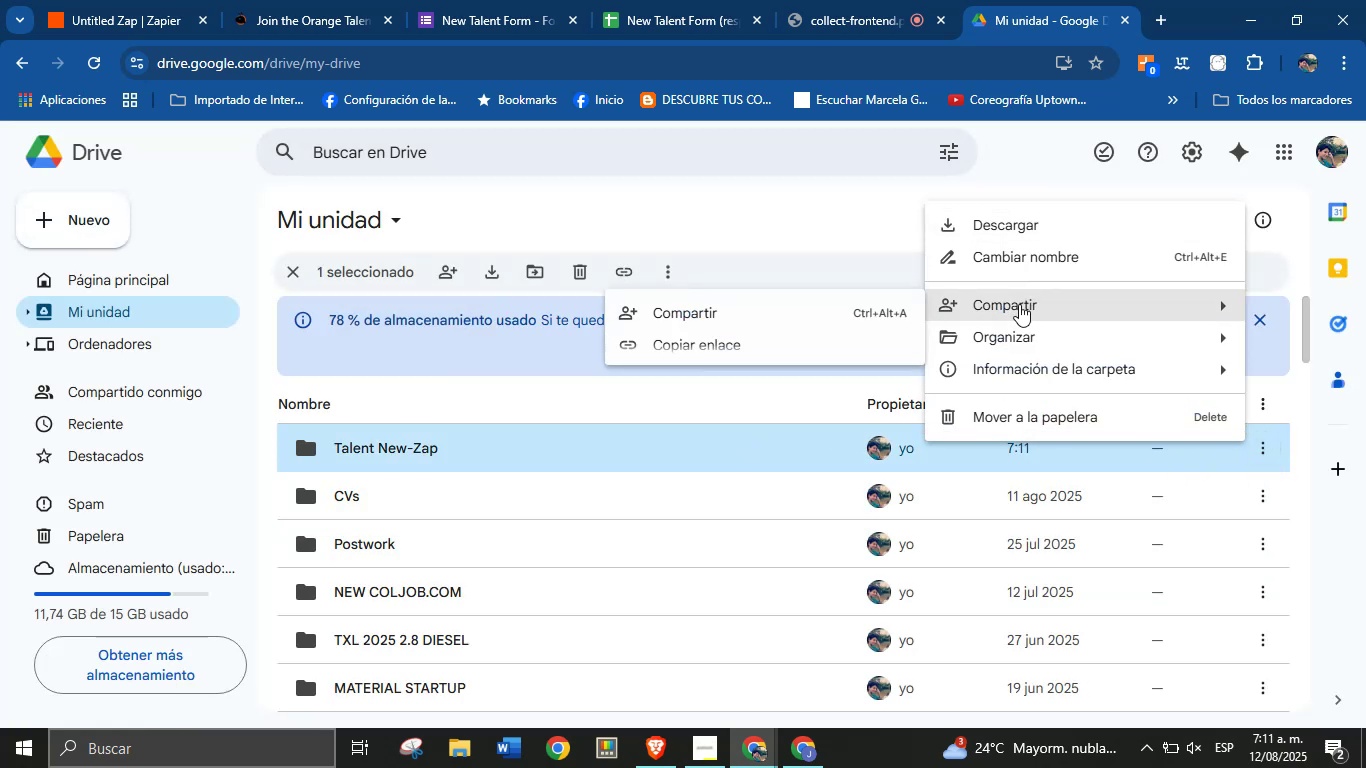 
left_click([787, 313])
 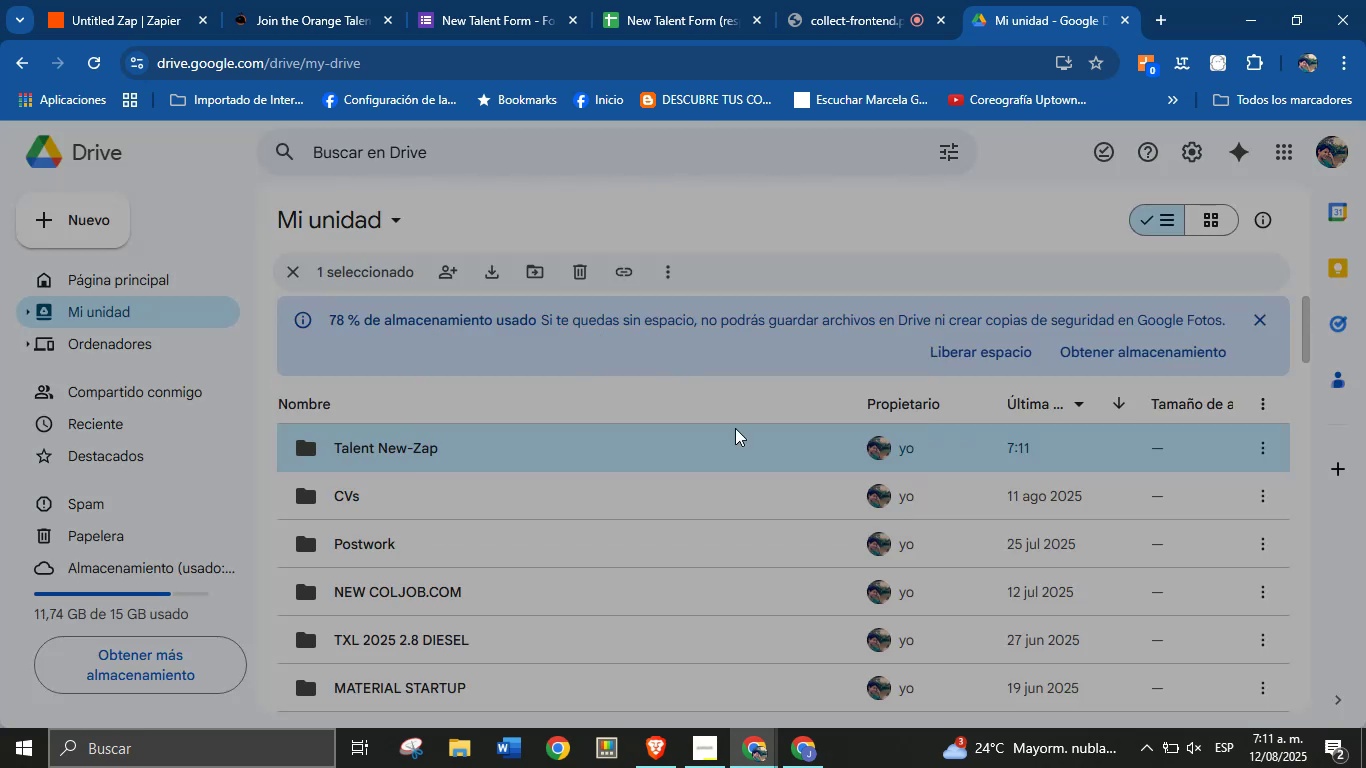 
wait(6.69)
 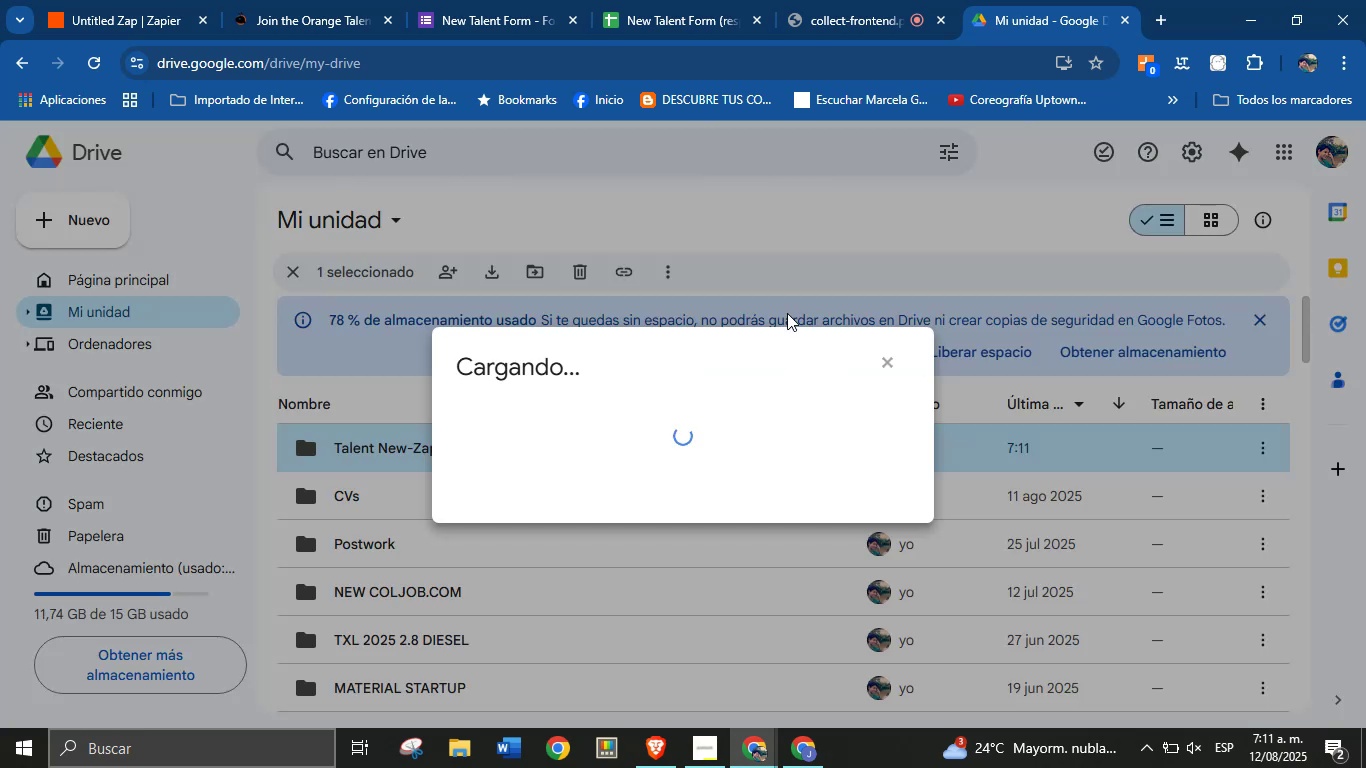 
left_click([581, 506])
 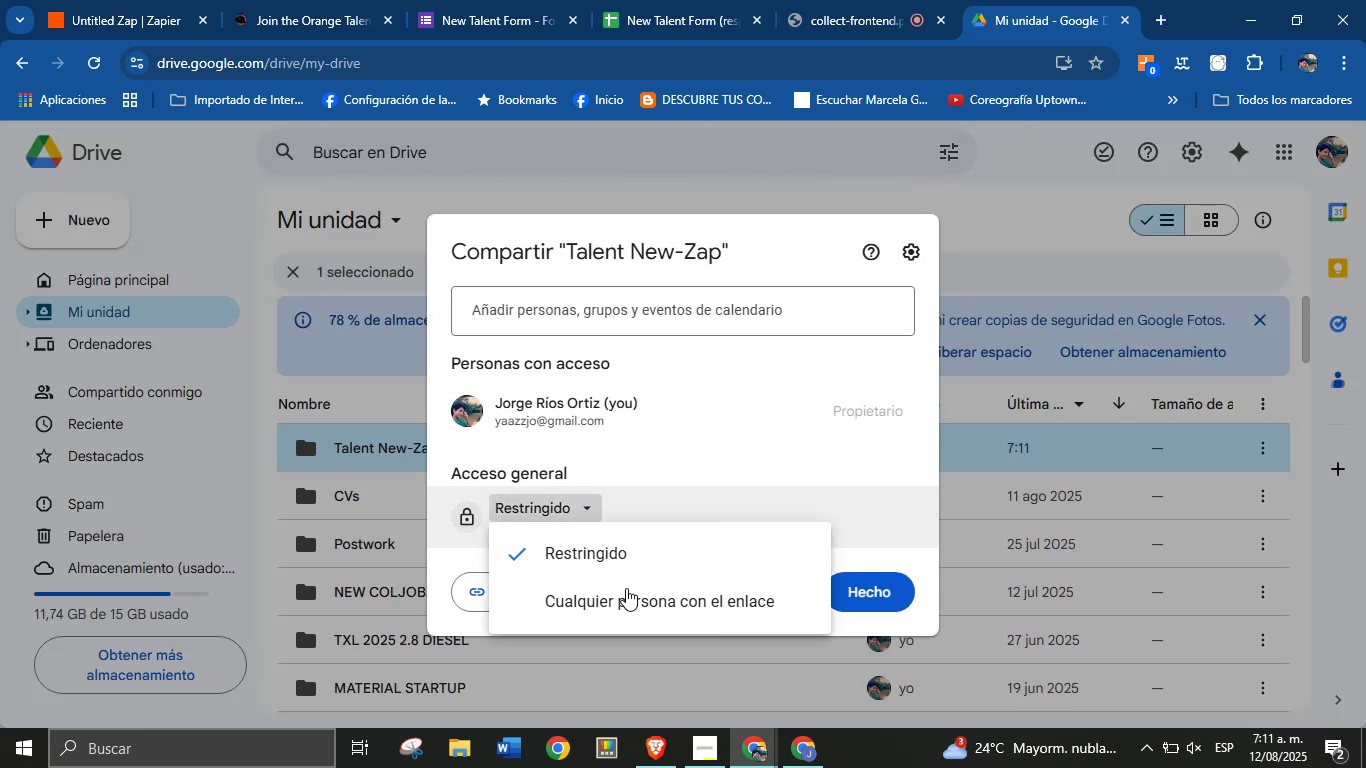 
left_click([629, 593])
 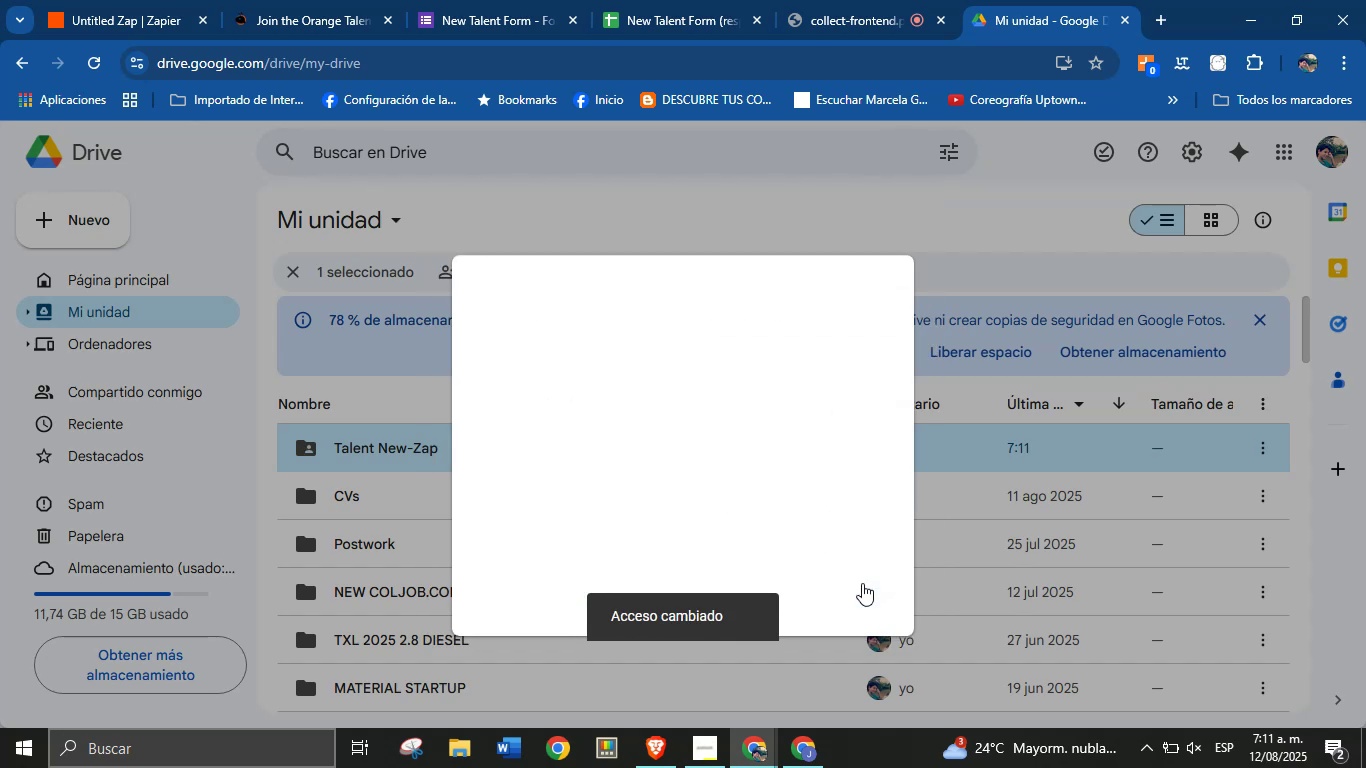 
wait(5.6)
 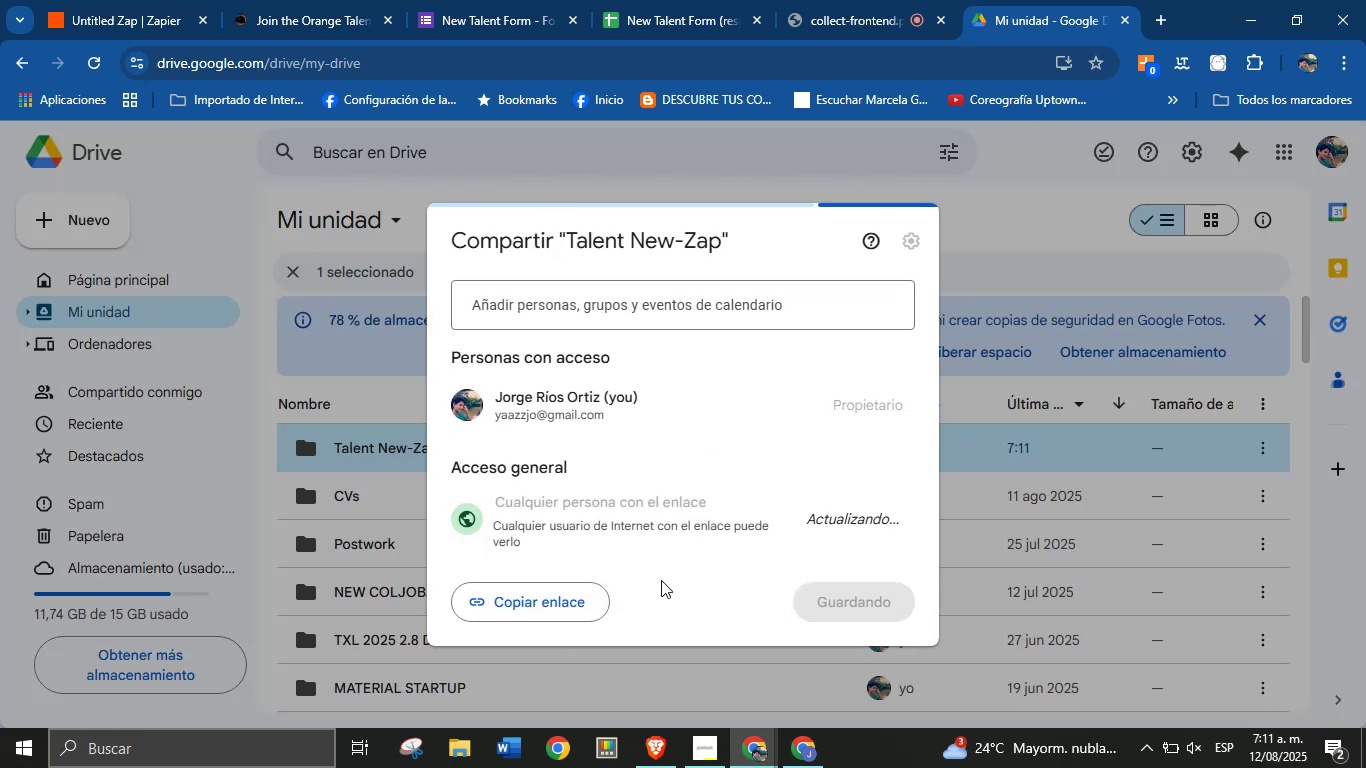 
left_click([147, 0])
 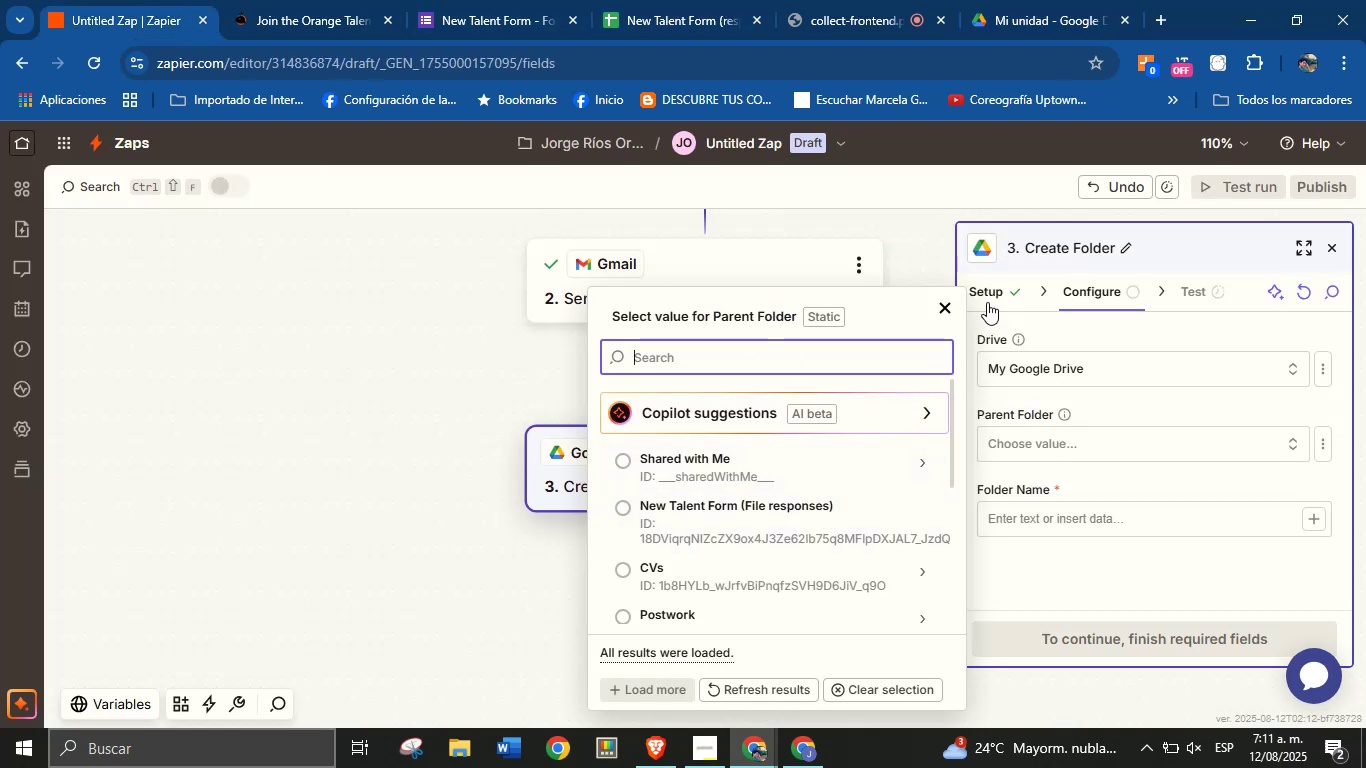 
left_click([945, 311])
 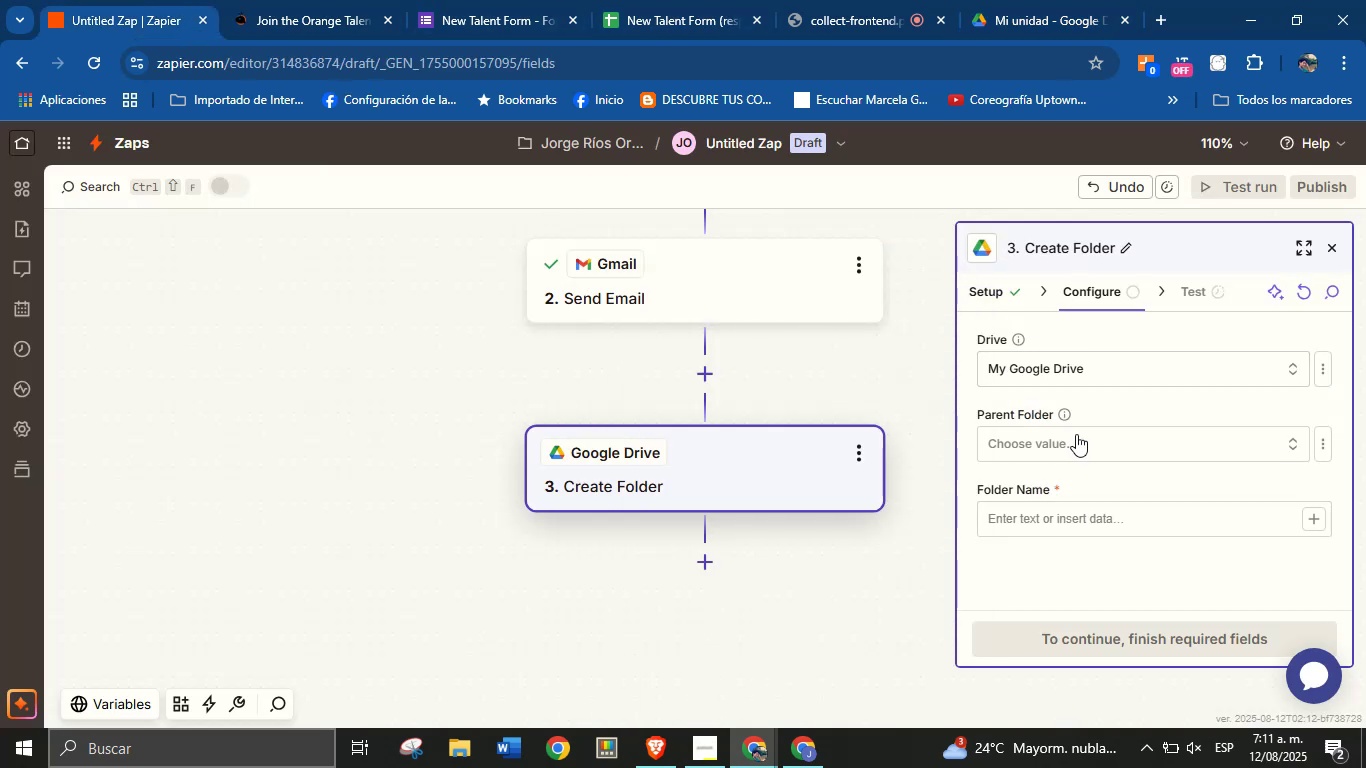 
left_click([1076, 439])
 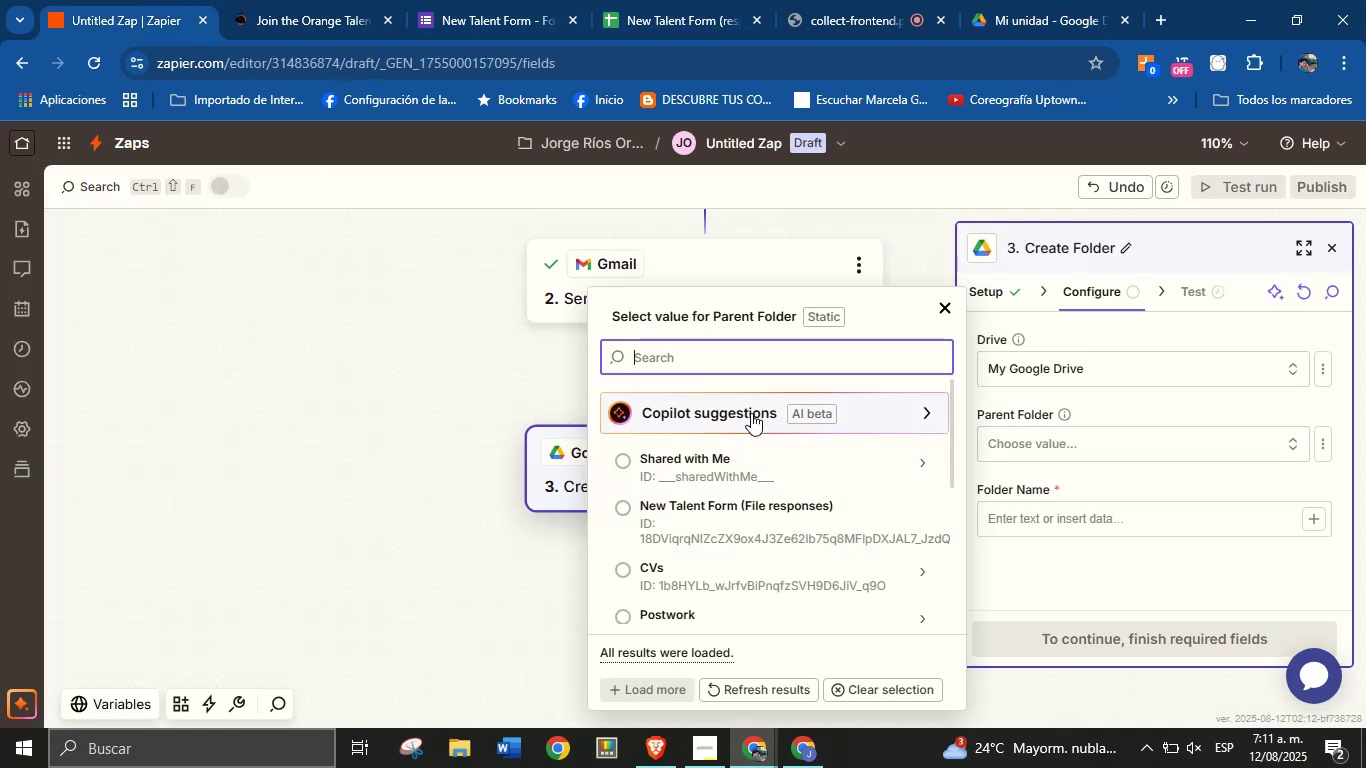 
scroll: coordinate [741, 534], scroll_direction: down, amount: 19.0
 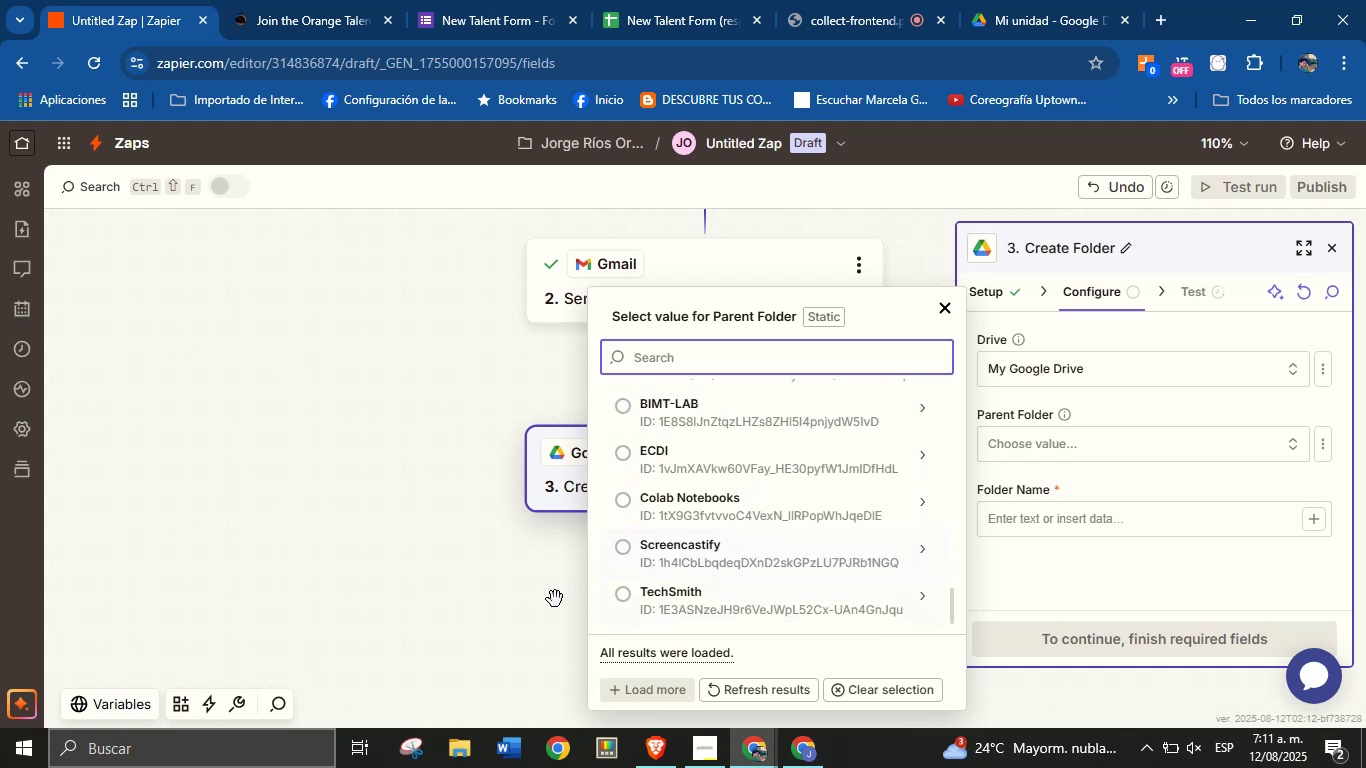 
left_click([533, 608])
 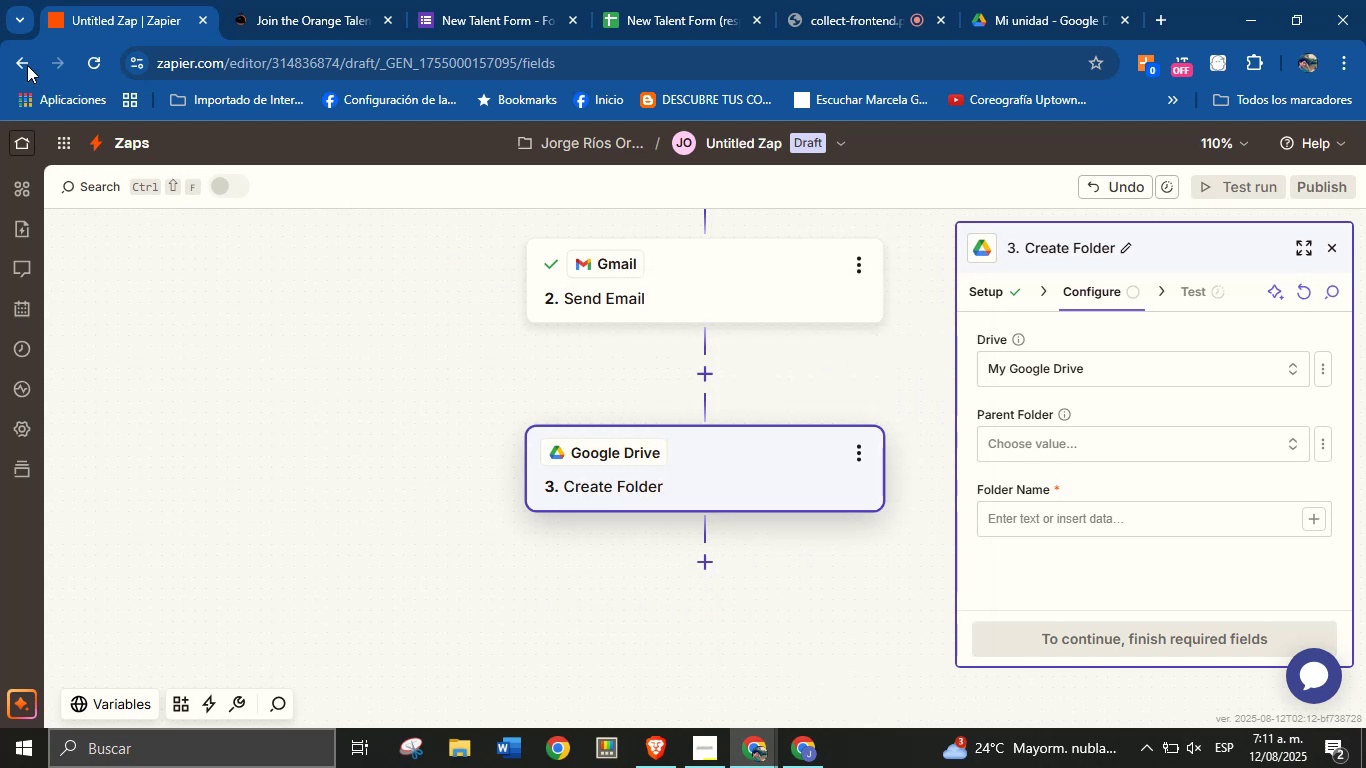 
left_click([79, 55])
 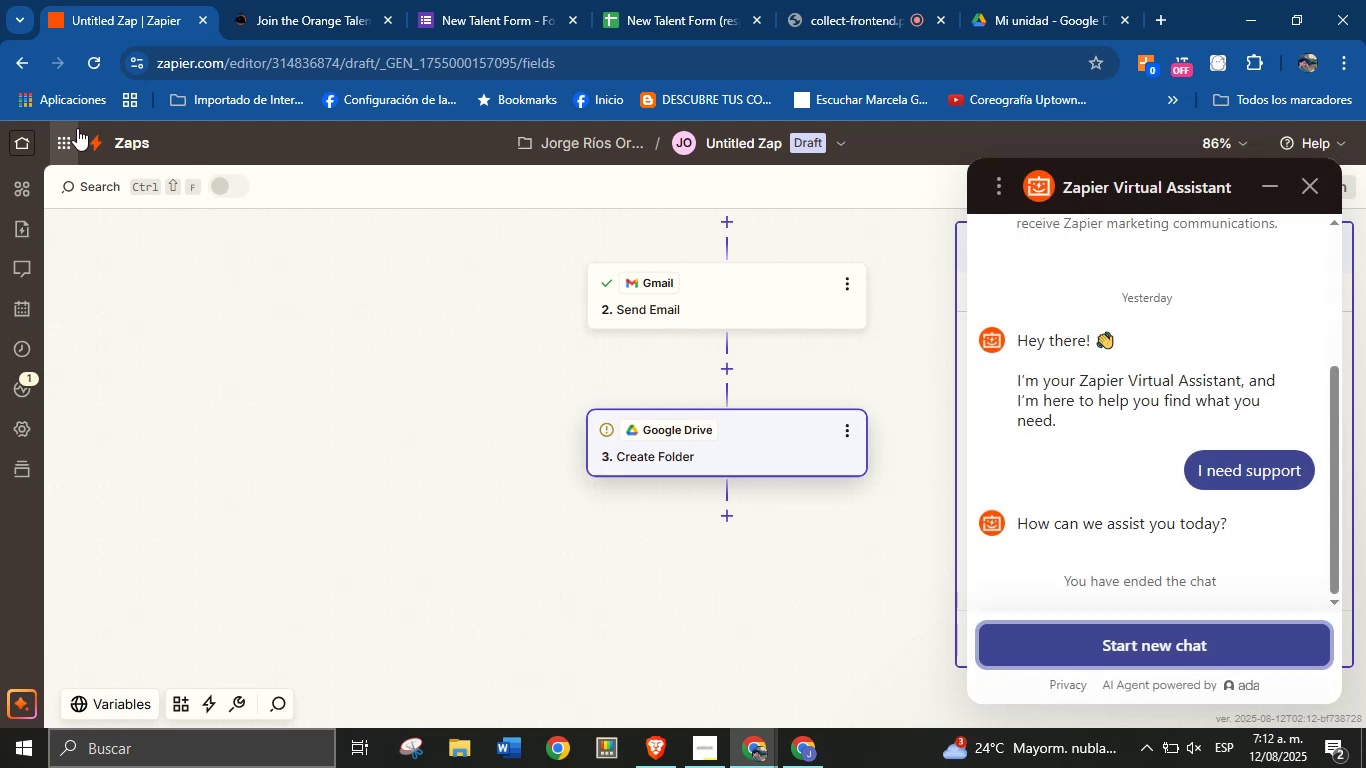 
wait(39.11)
 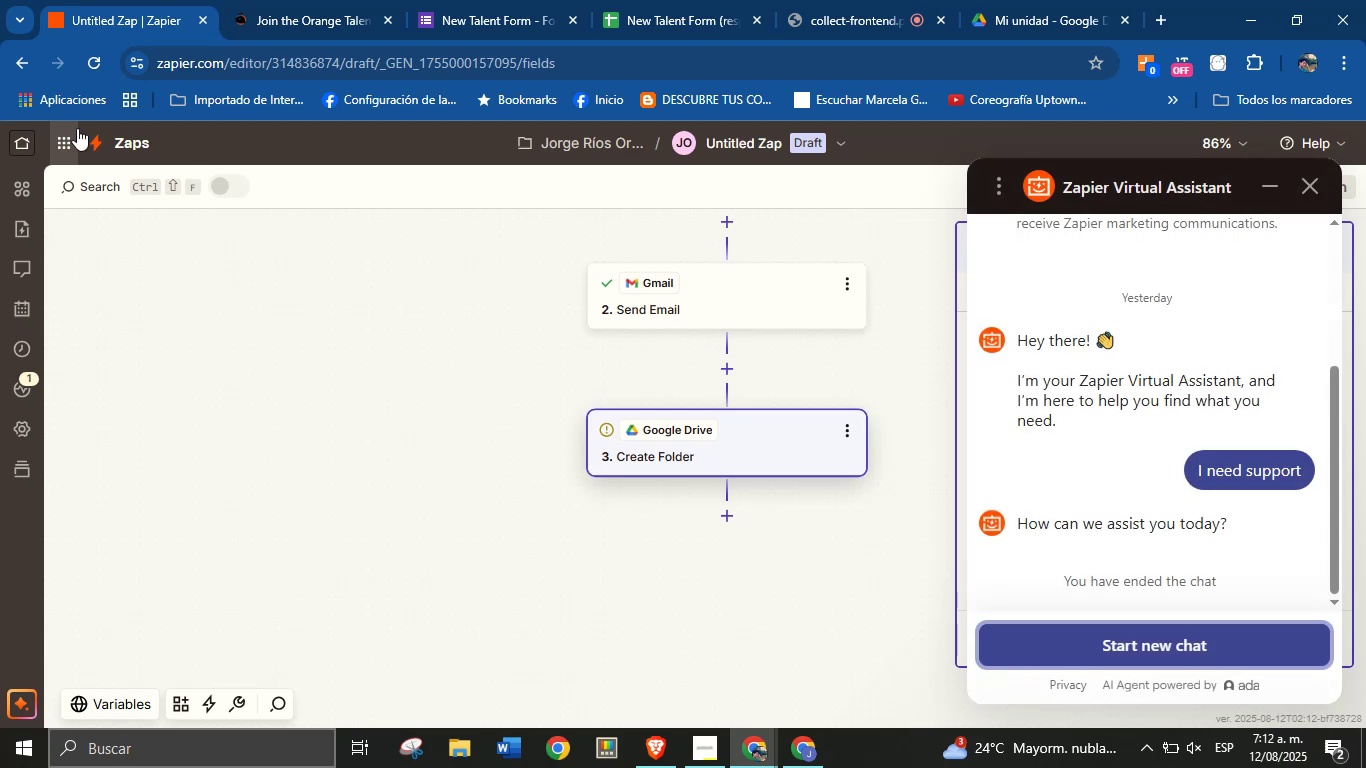 
left_click([1310, 177])
 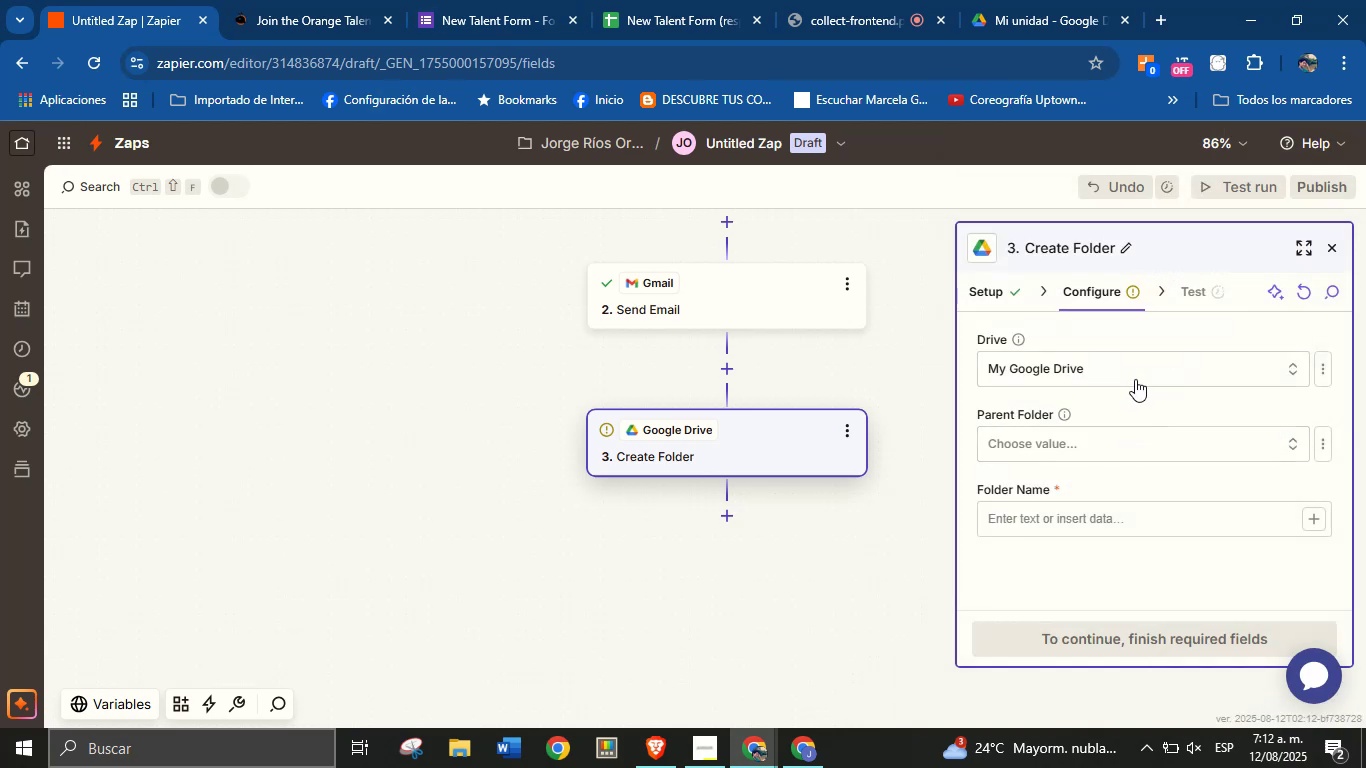 
left_click([1114, 445])
 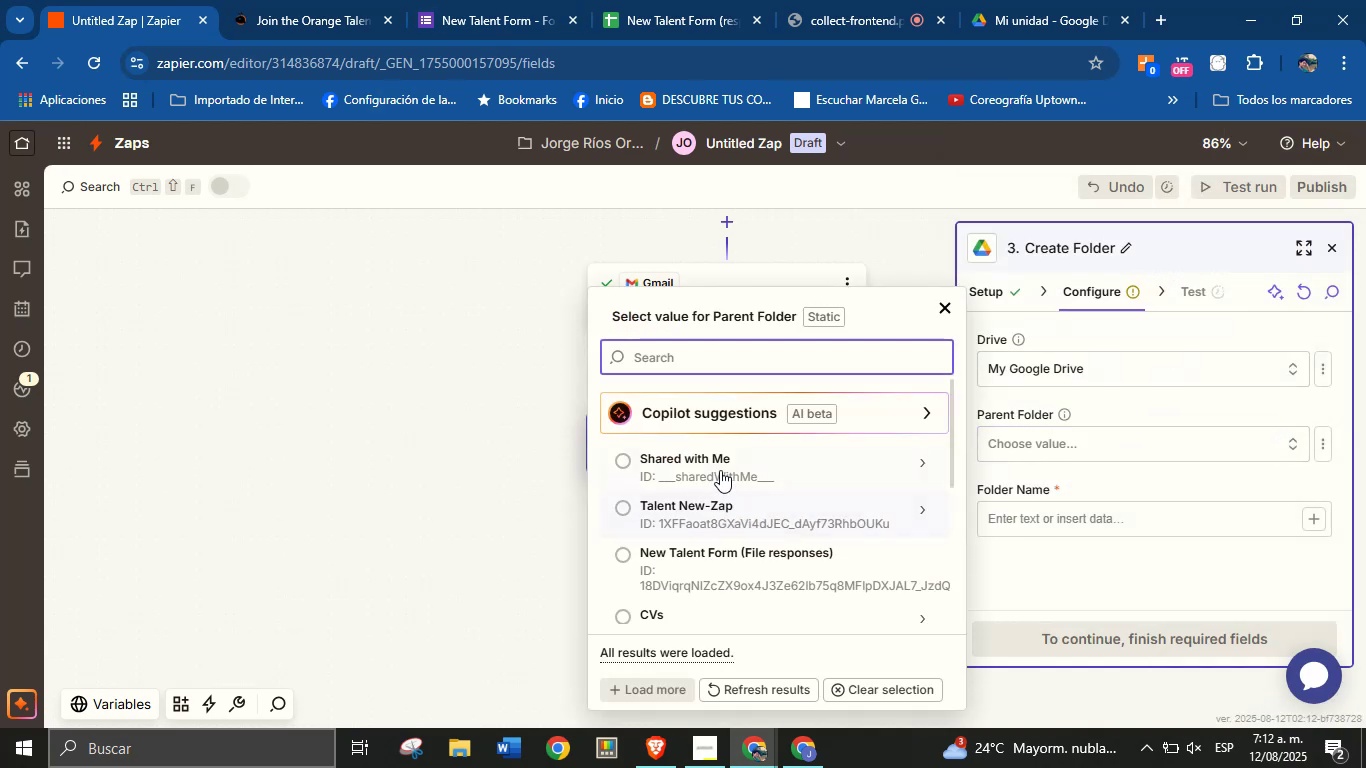 
left_click([770, 515])
 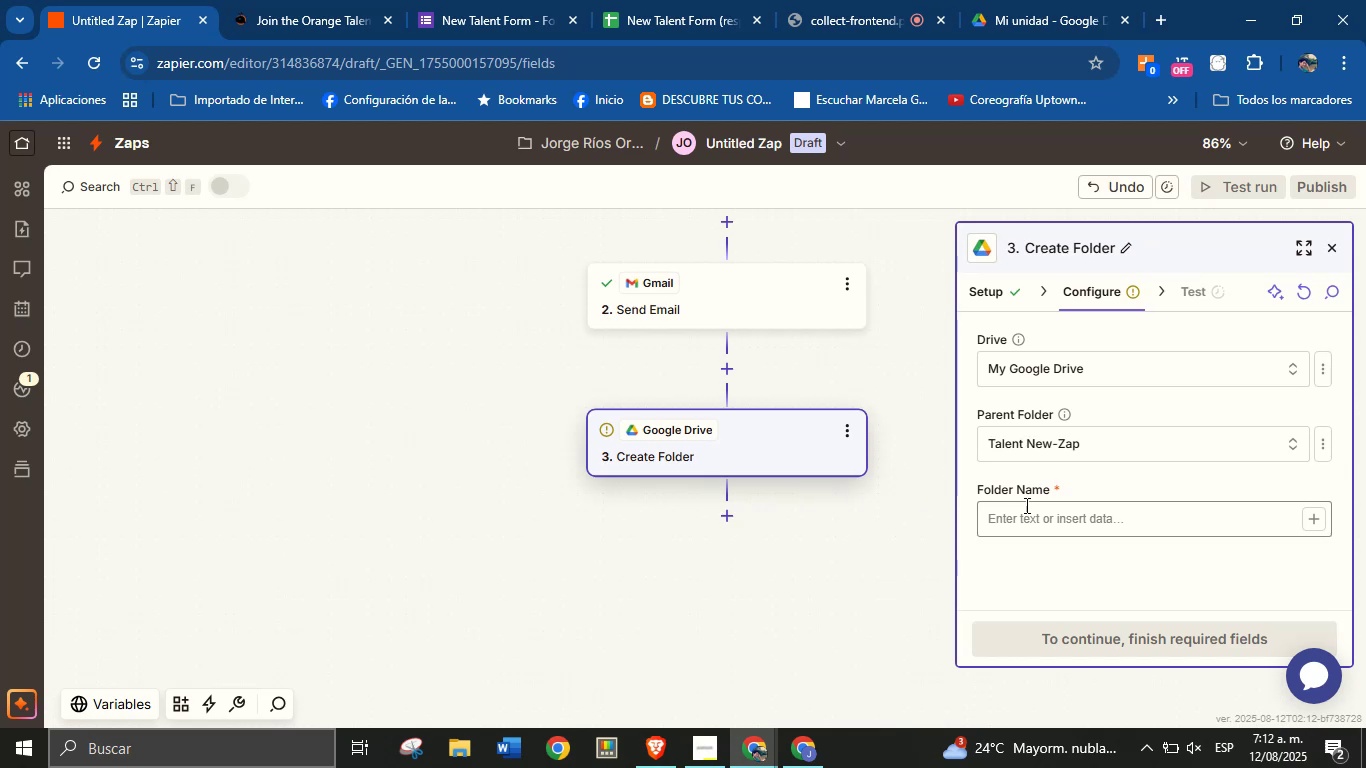 
left_click([1041, 521])
 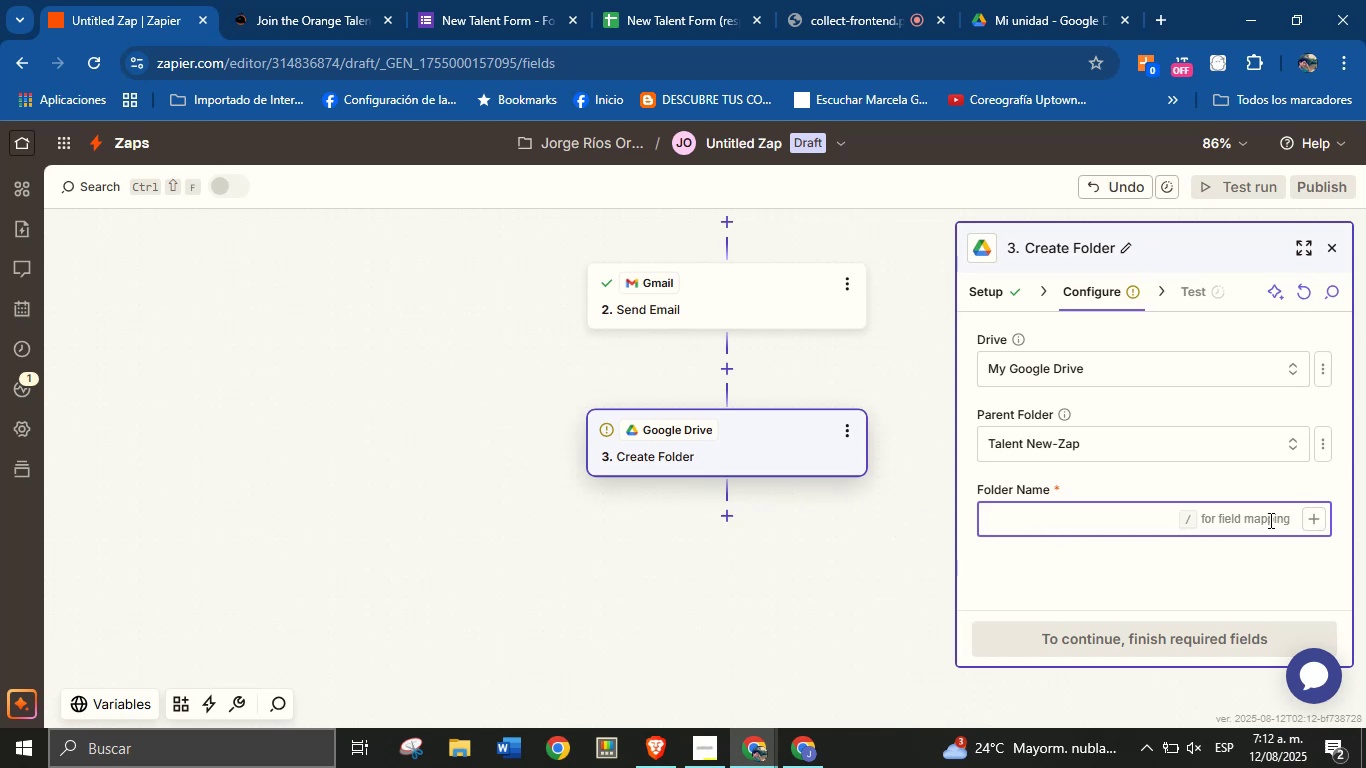 
left_click([1189, 494])
 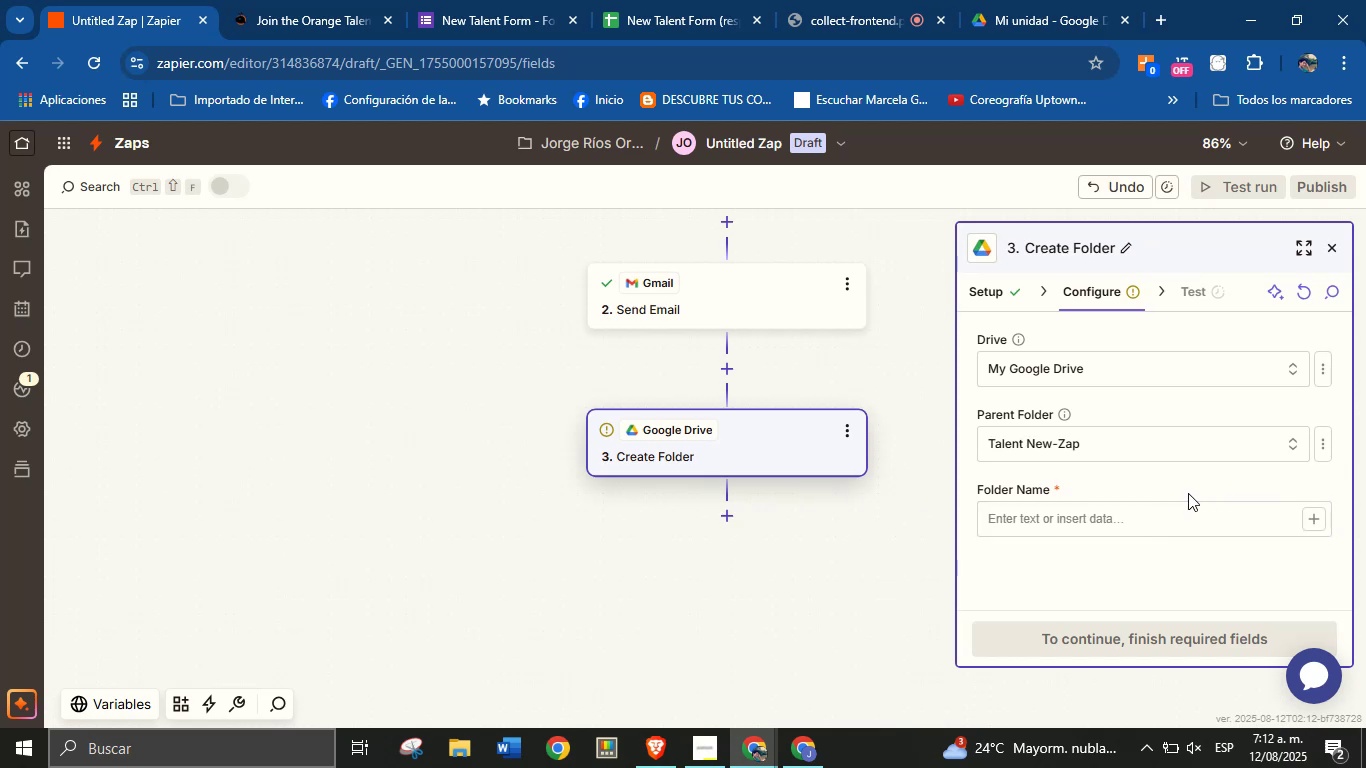 
wait(6.05)
 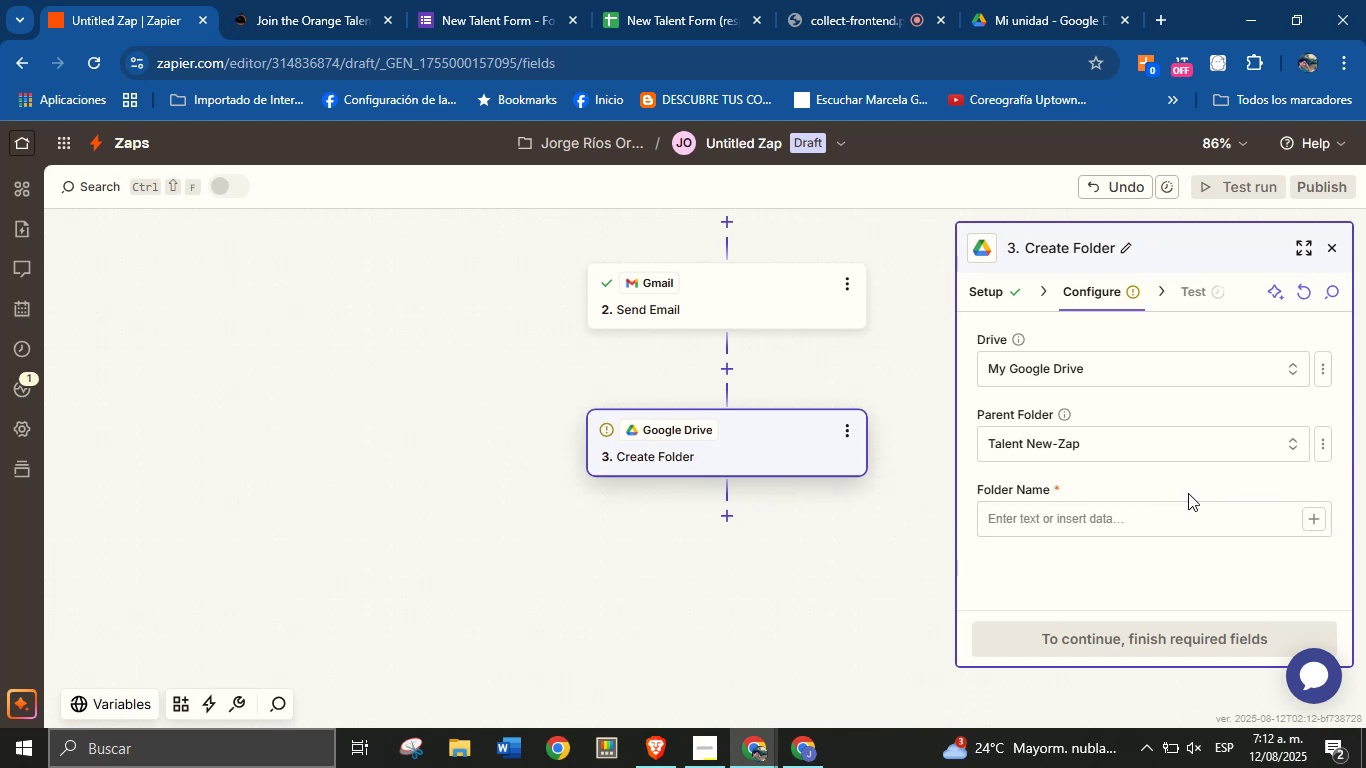 
left_click([1316, 517])
 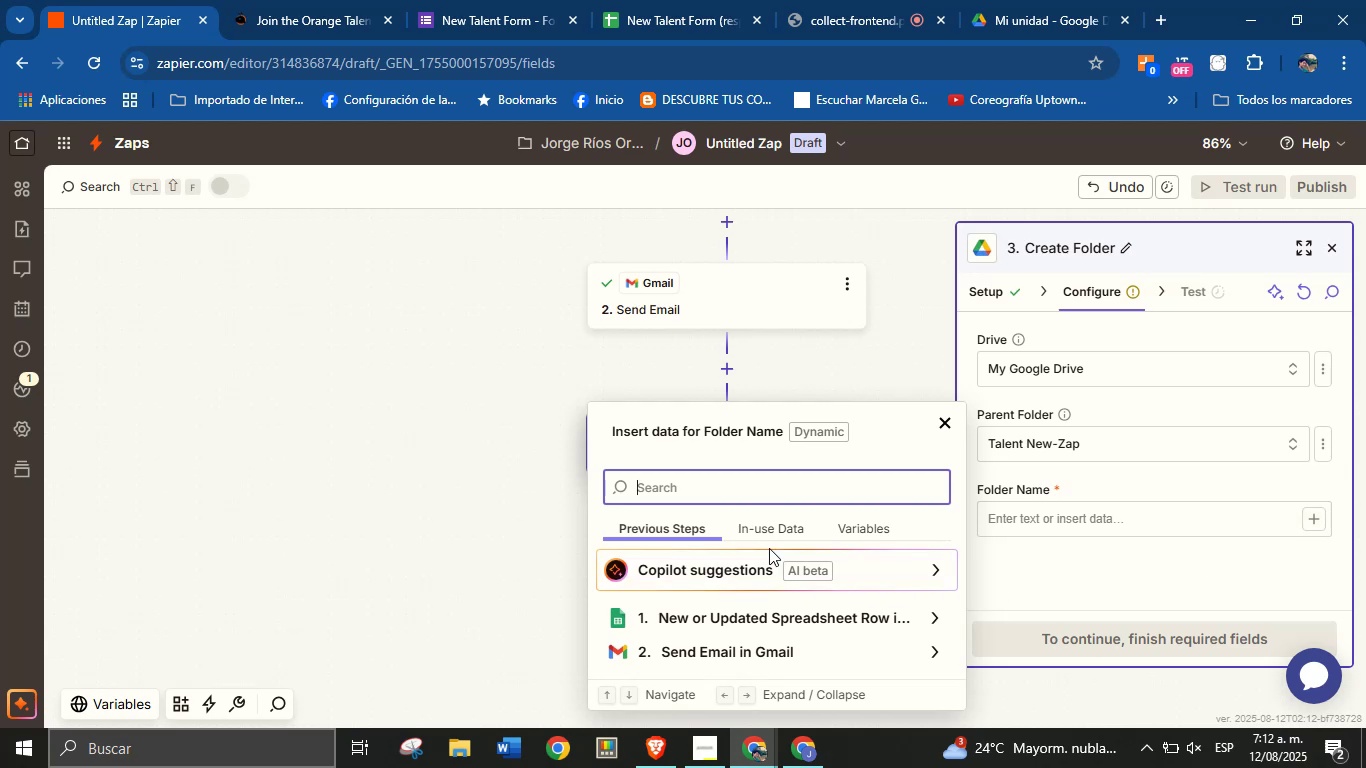 
wait(9.02)
 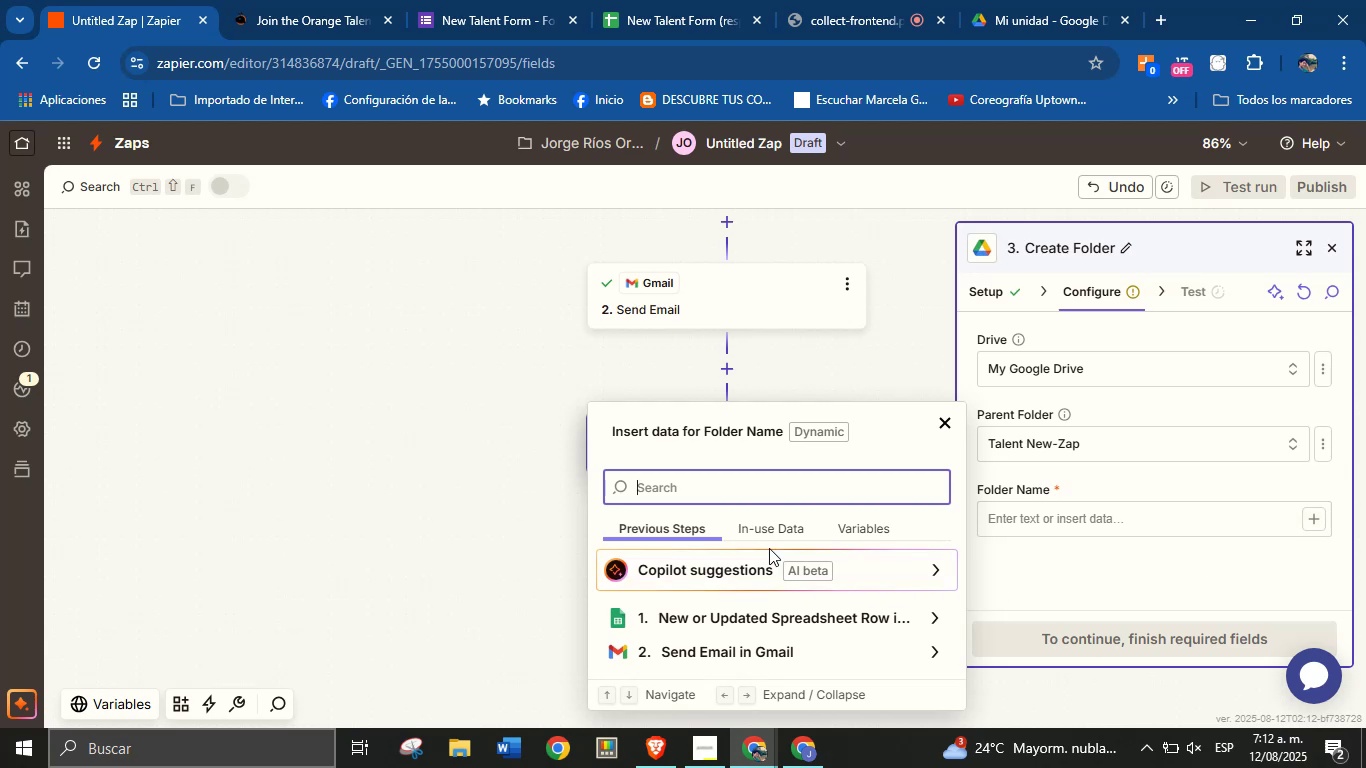 
scroll: coordinate [807, 627], scroll_direction: down, amount: 4.0
 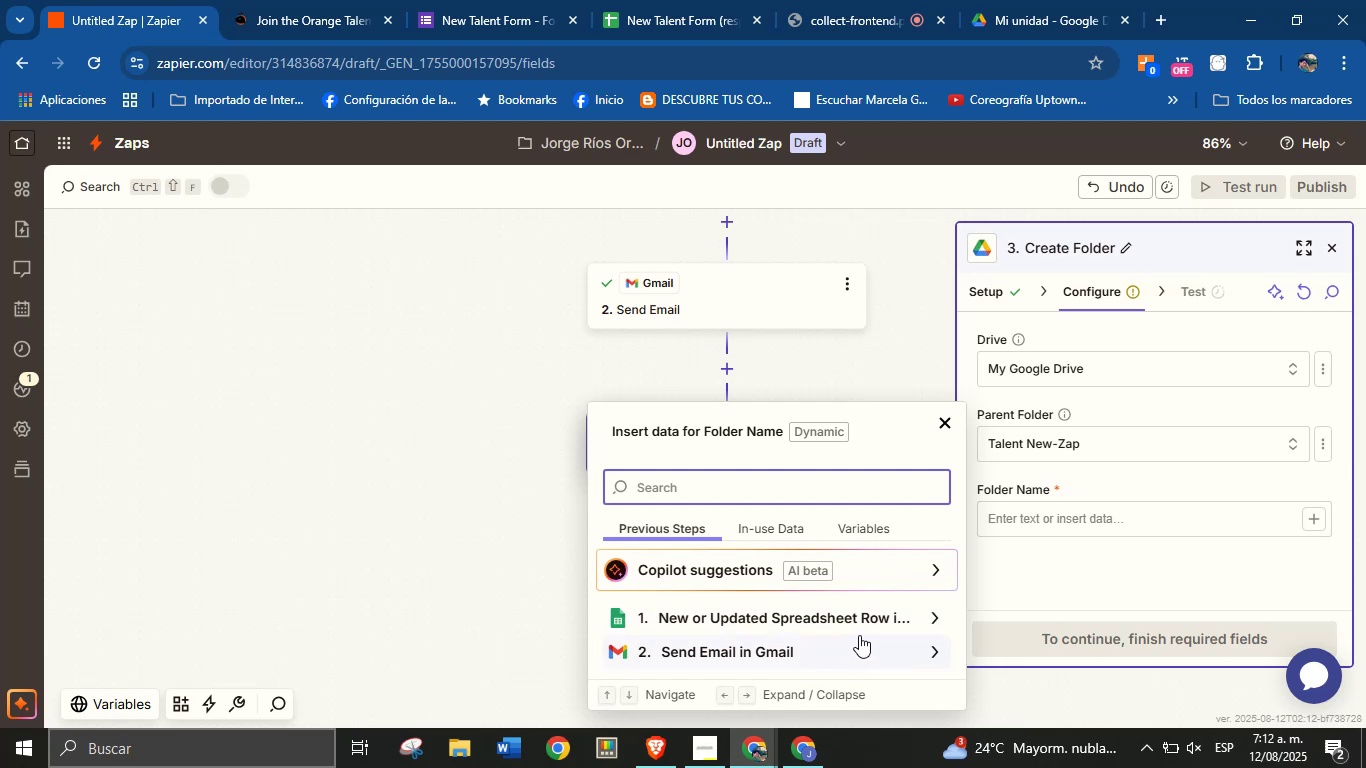 
left_click([867, 622])
 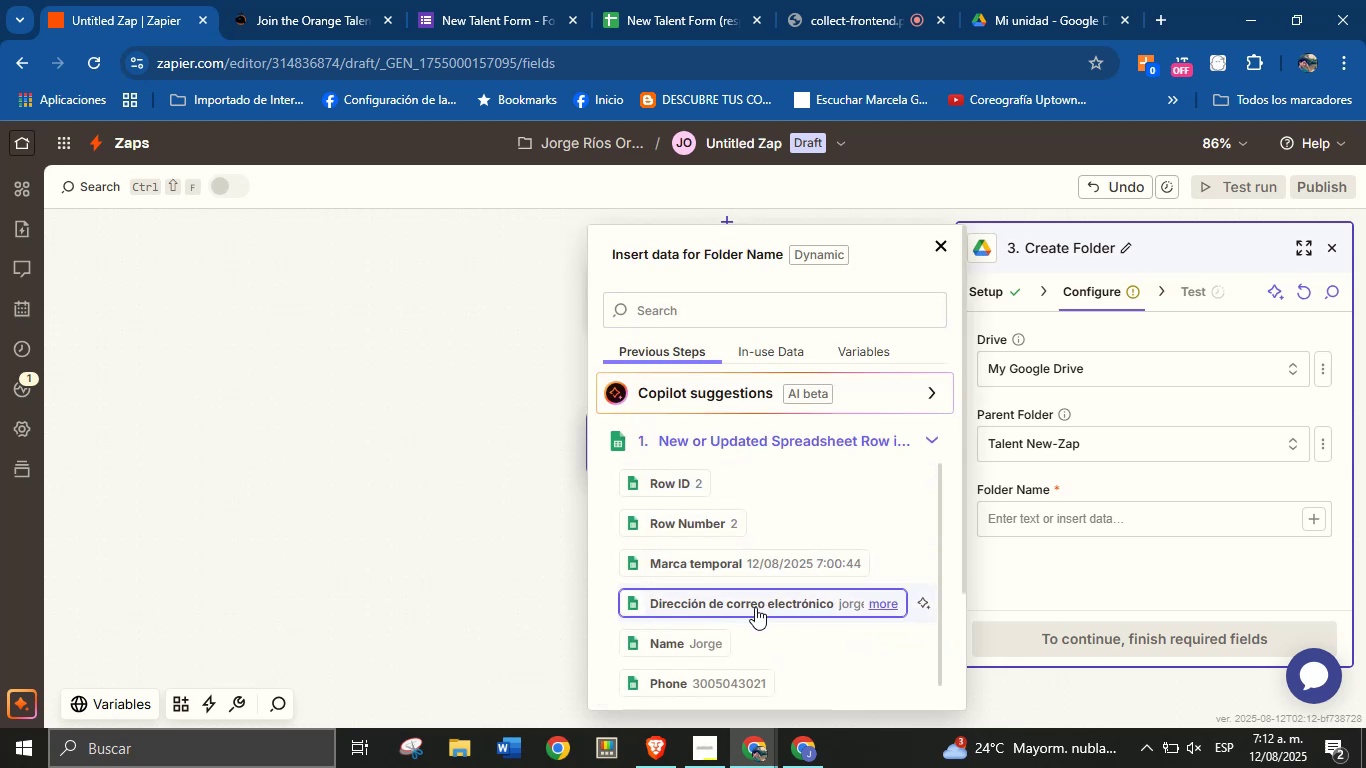 
scroll: coordinate [756, 556], scroll_direction: down, amount: 2.0
 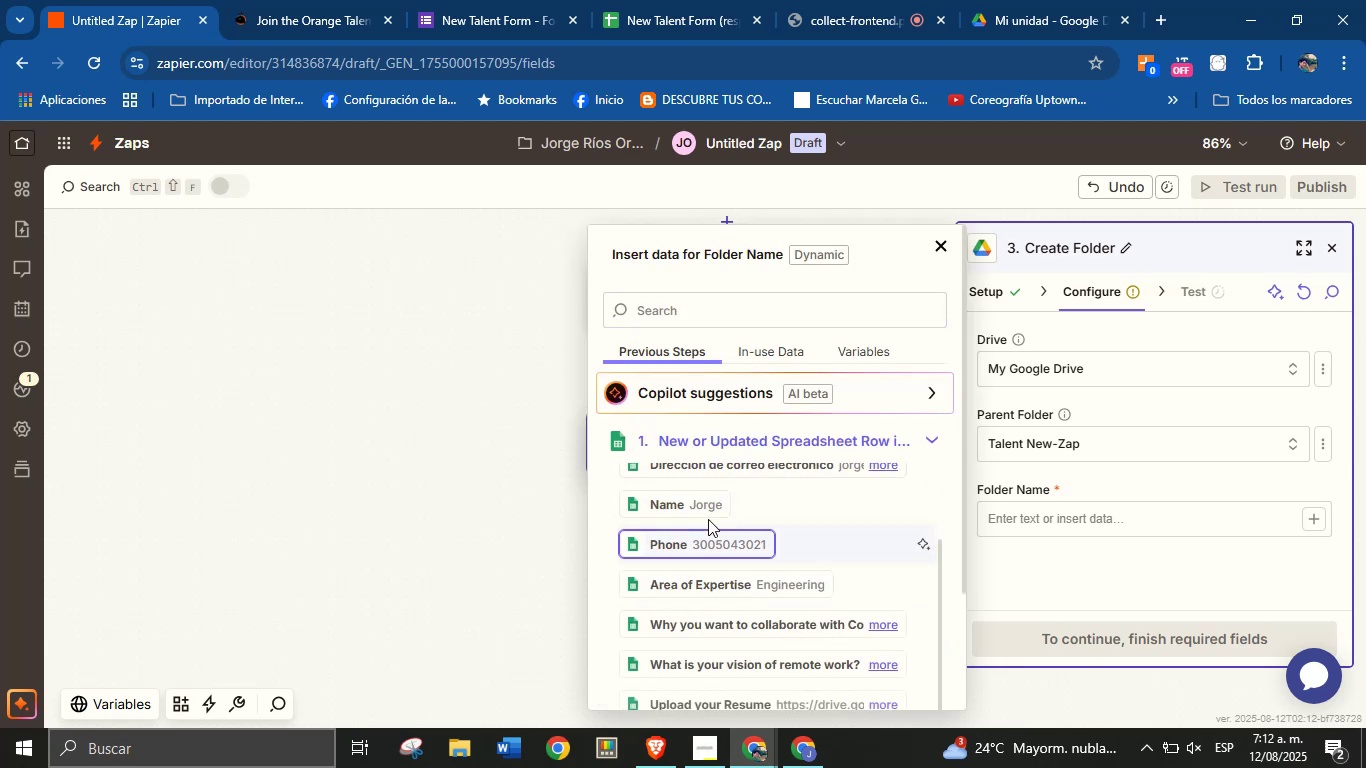 
left_click([708, 511])
 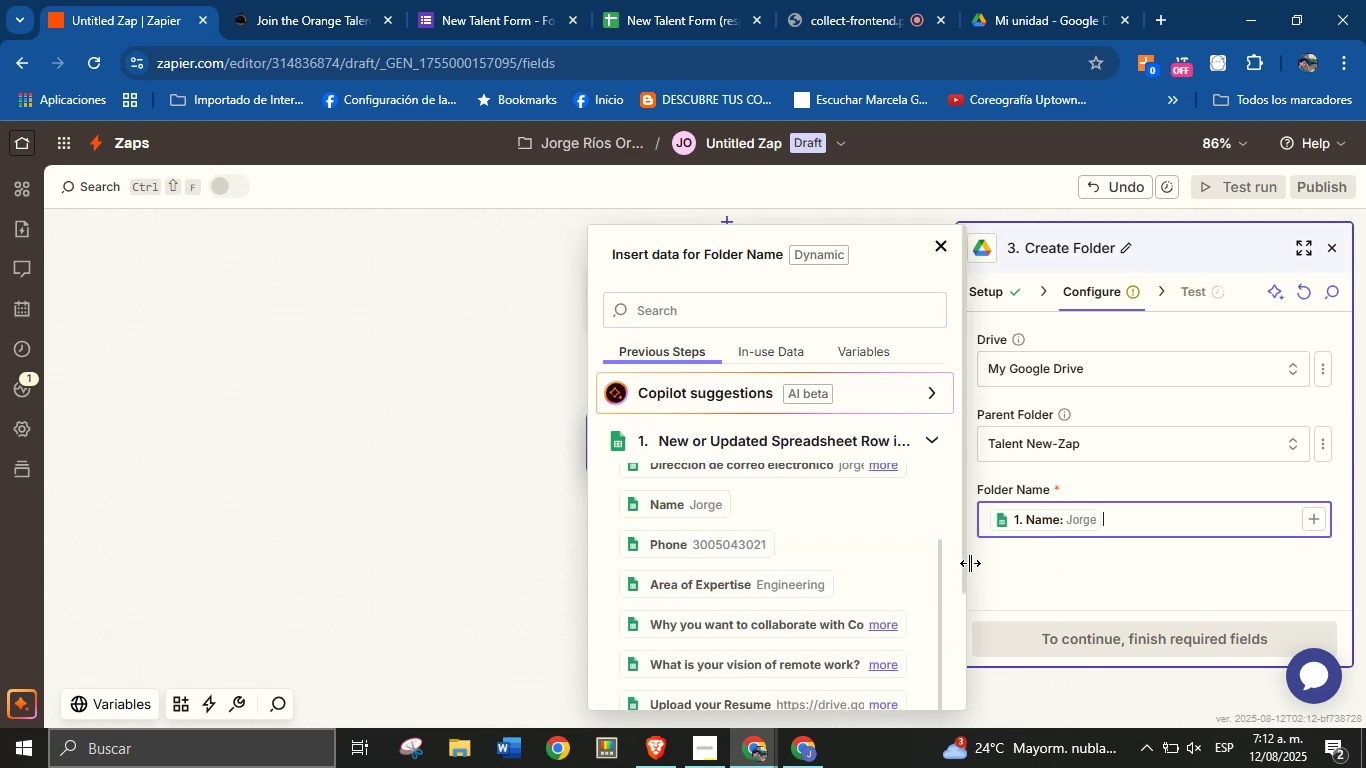 
scroll: coordinate [770, 585], scroll_direction: up, amount: 2.0
 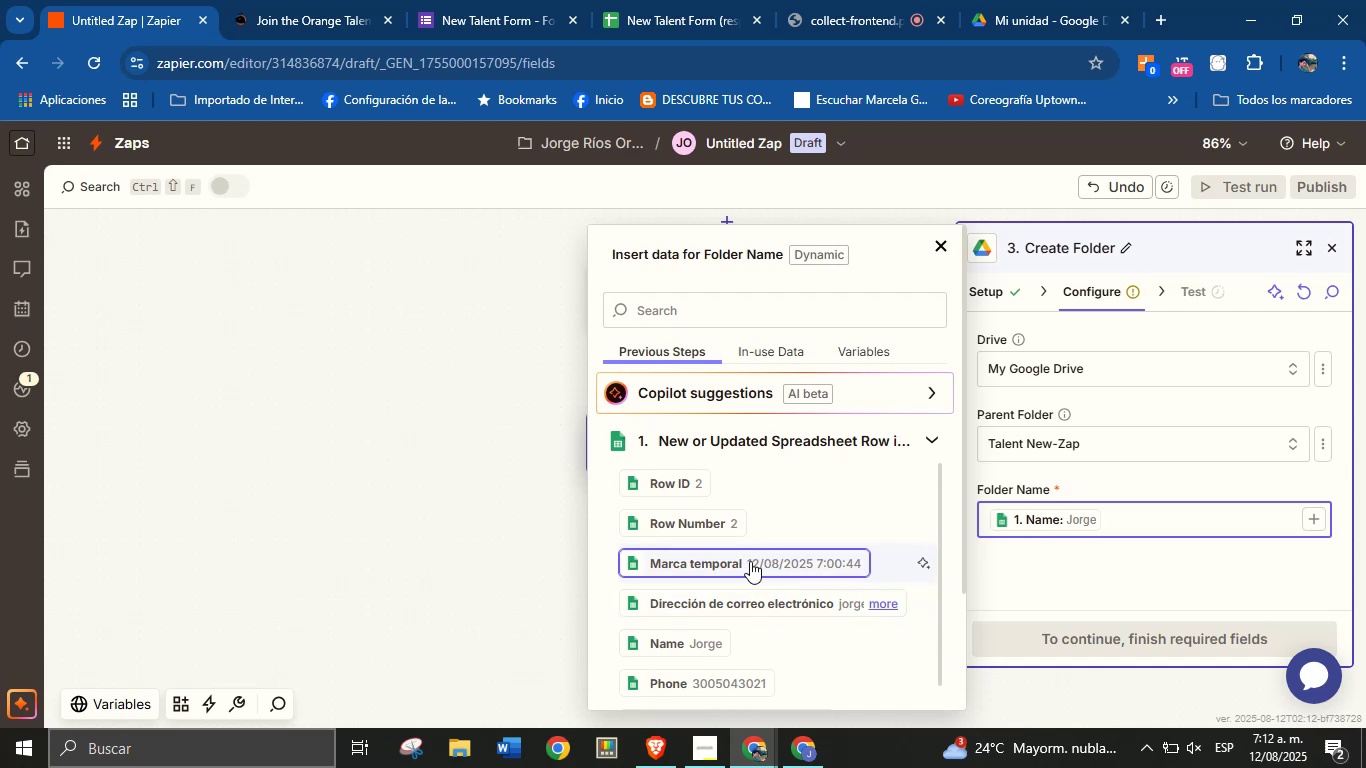 
scroll: coordinate [753, 584], scroll_direction: down, amount: 2.0
 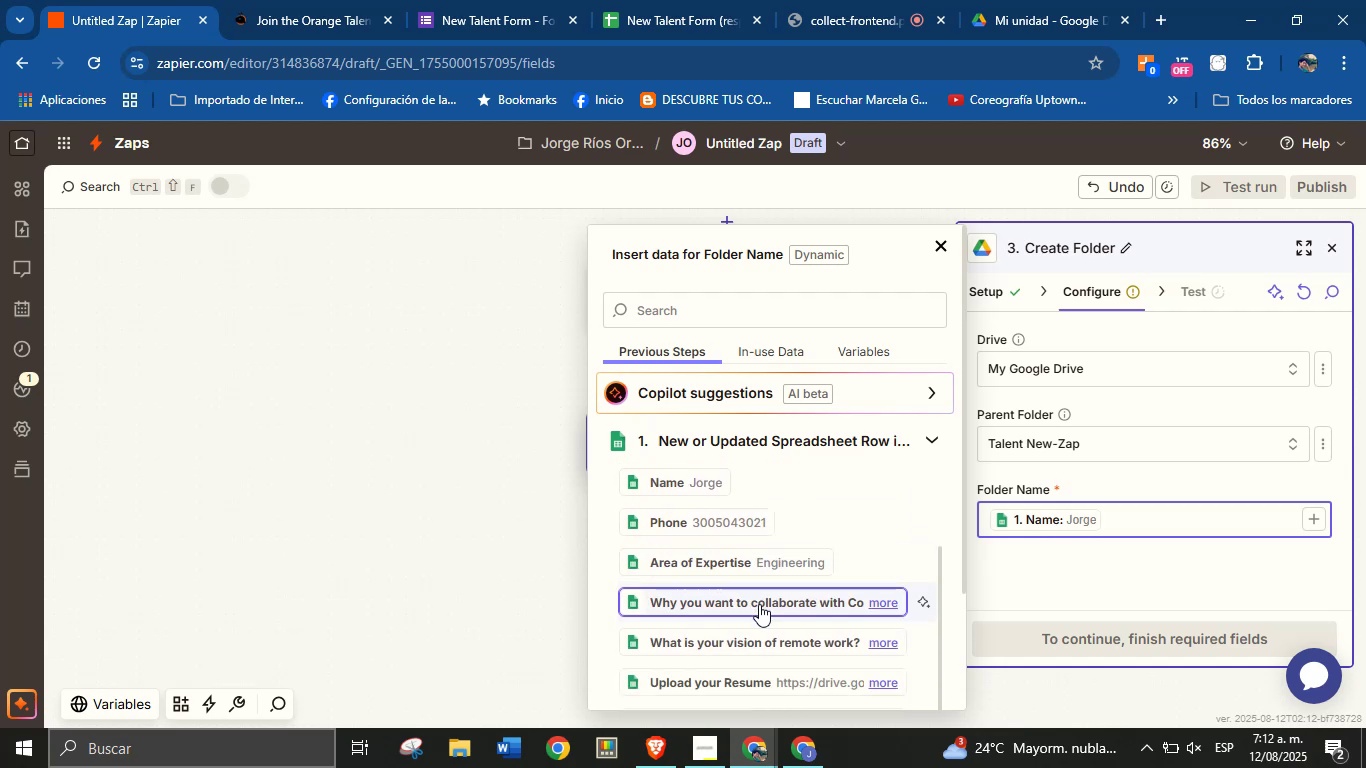 
scroll: coordinate [768, 588], scroll_direction: up, amount: 1.0
 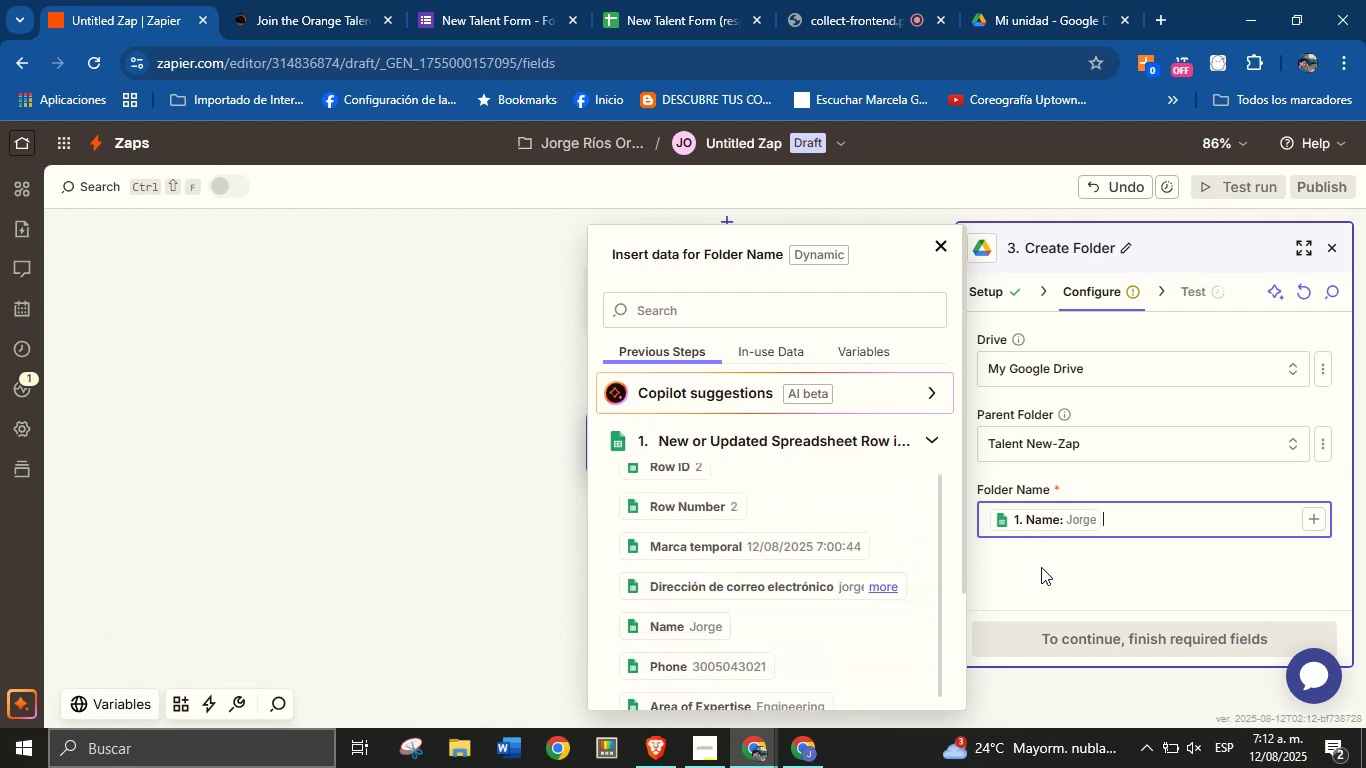 
left_click([1045, 565])
 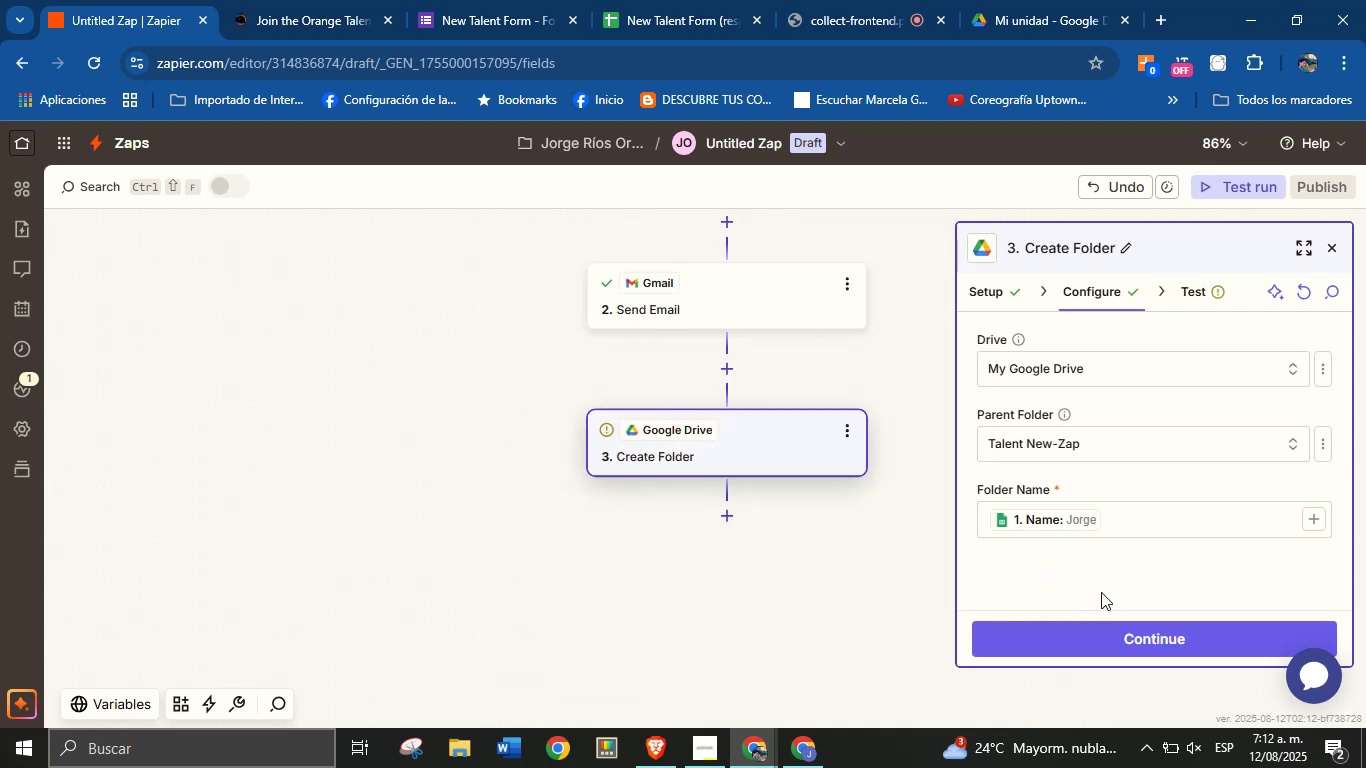 
left_click([1106, 640])
 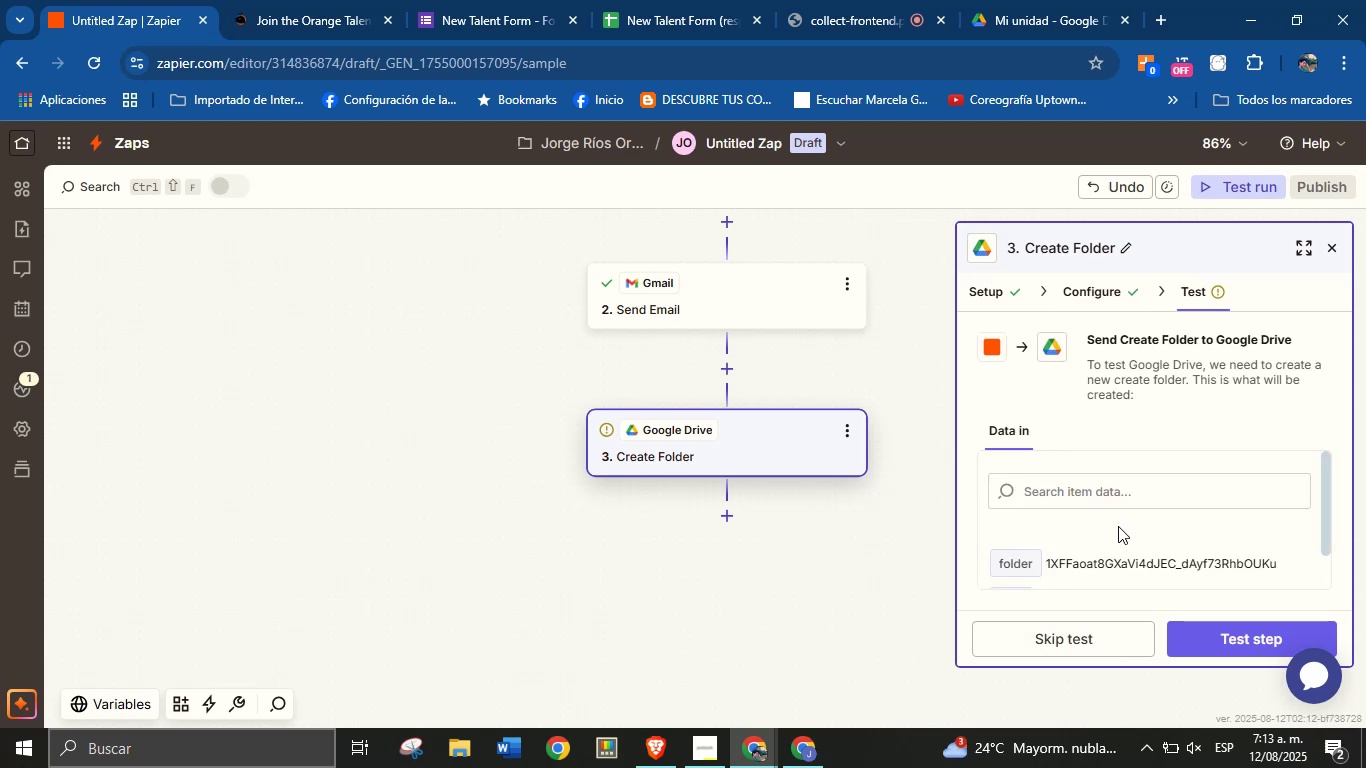 
scroll: coordinate [1125, 520], scroll_direction: down, amount: 4.0
 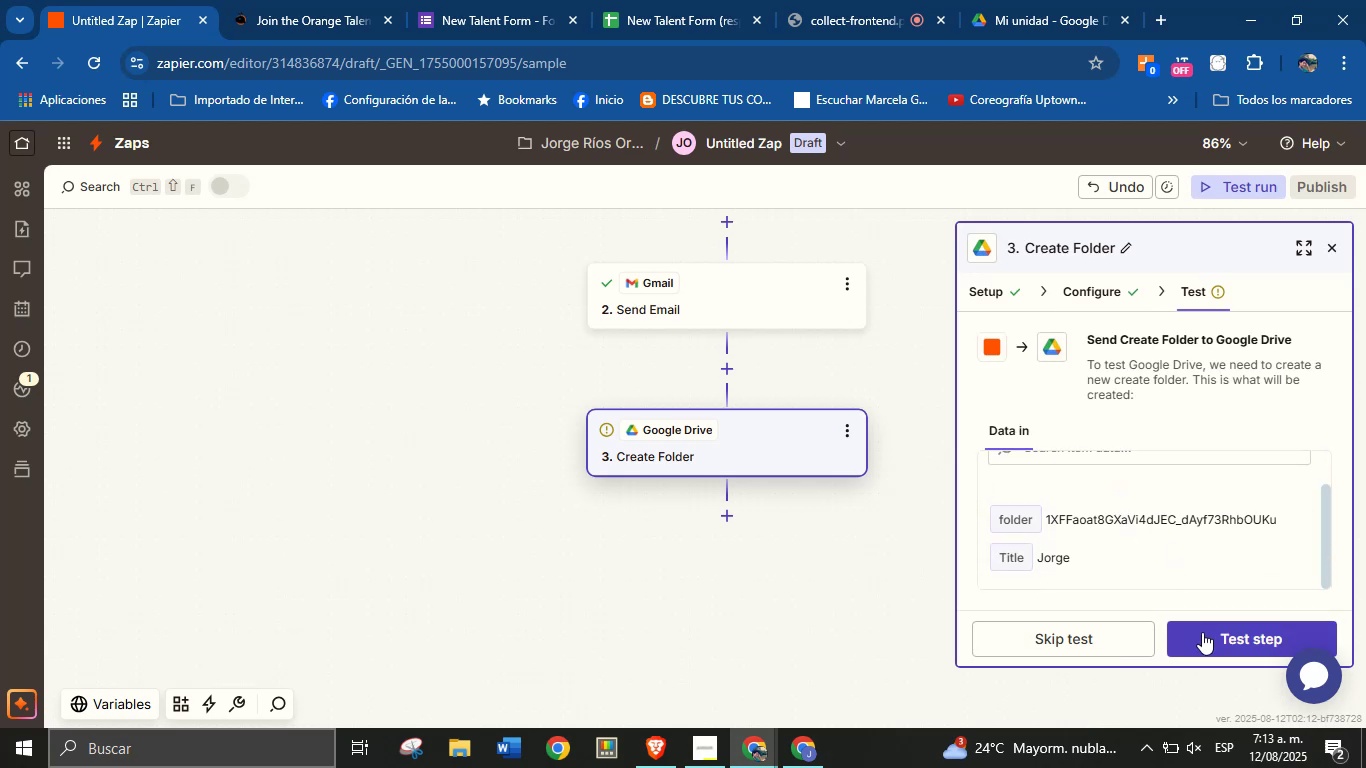 
left_click([1202, 632])
 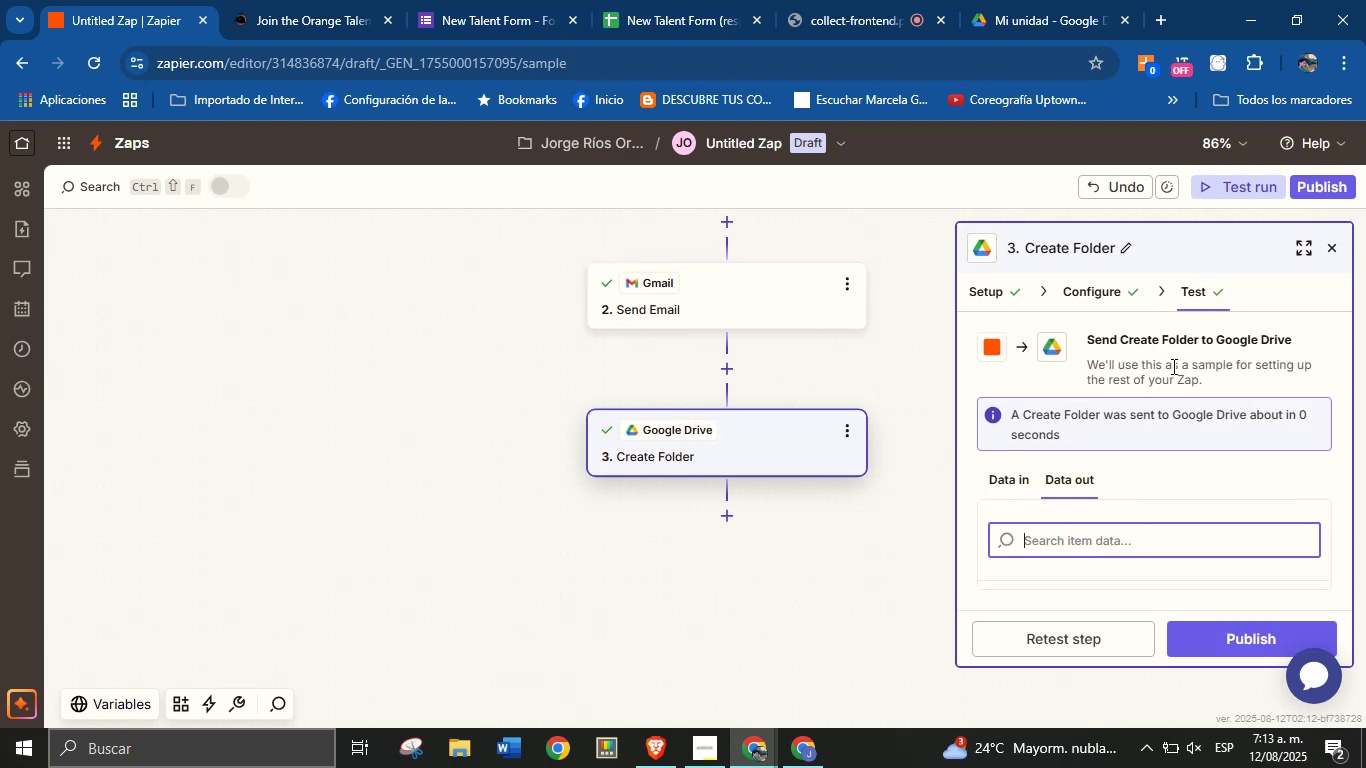 
wait(6.53)
 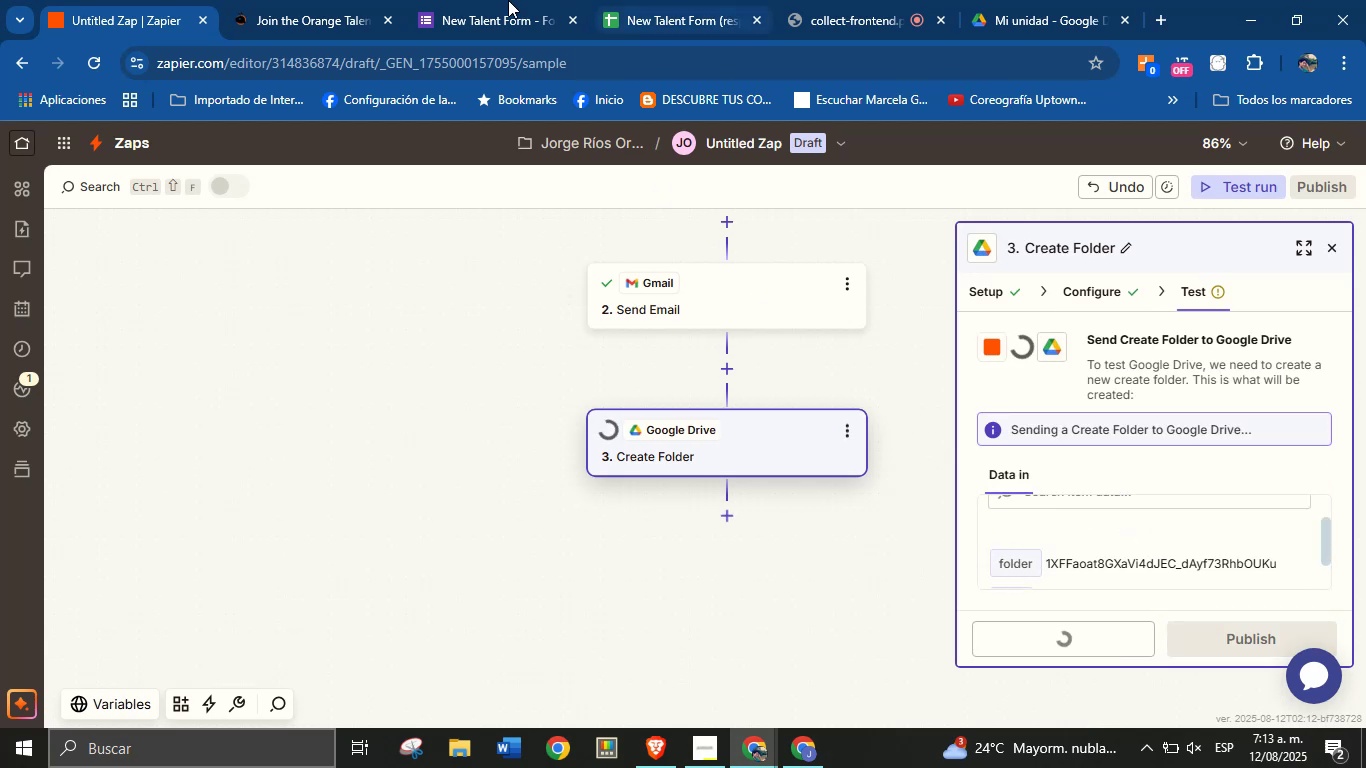 
left_click([1003, 0])
 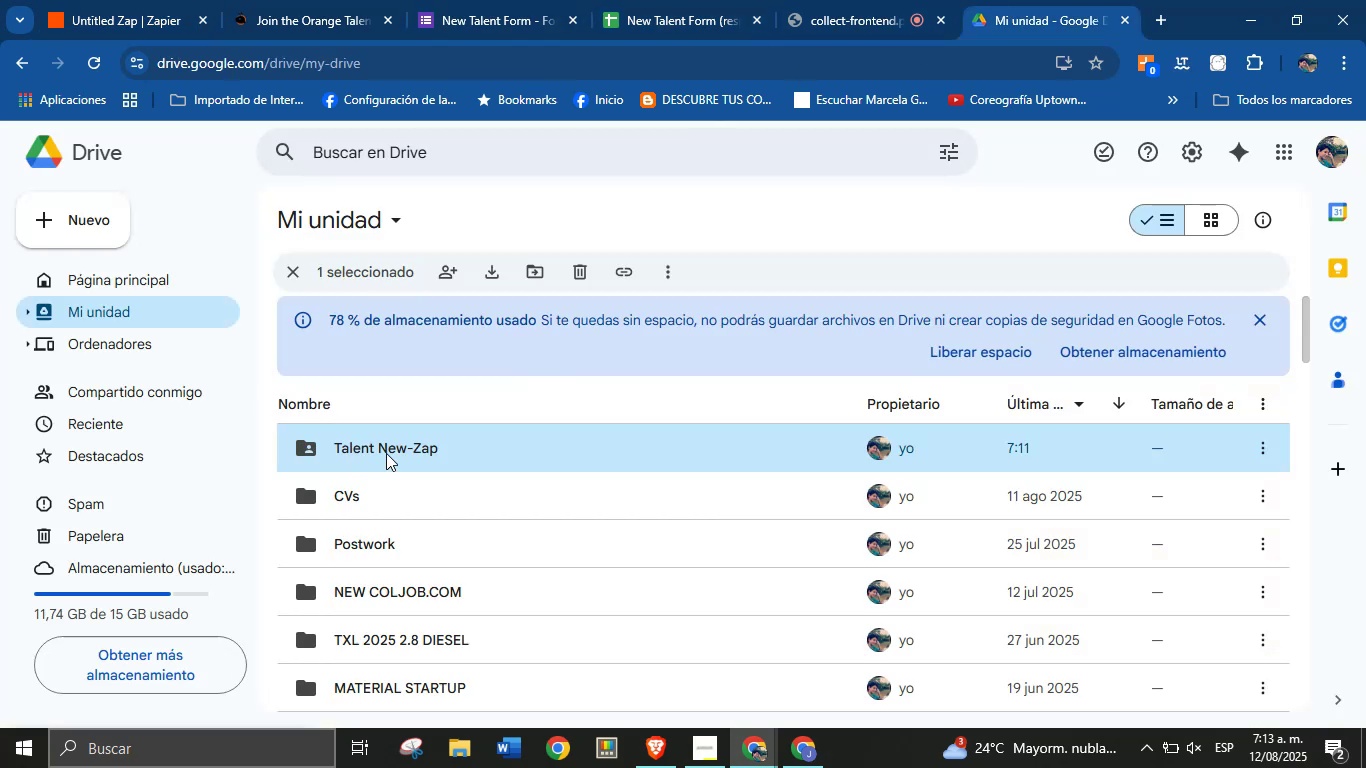 
double_click([400, 444])
 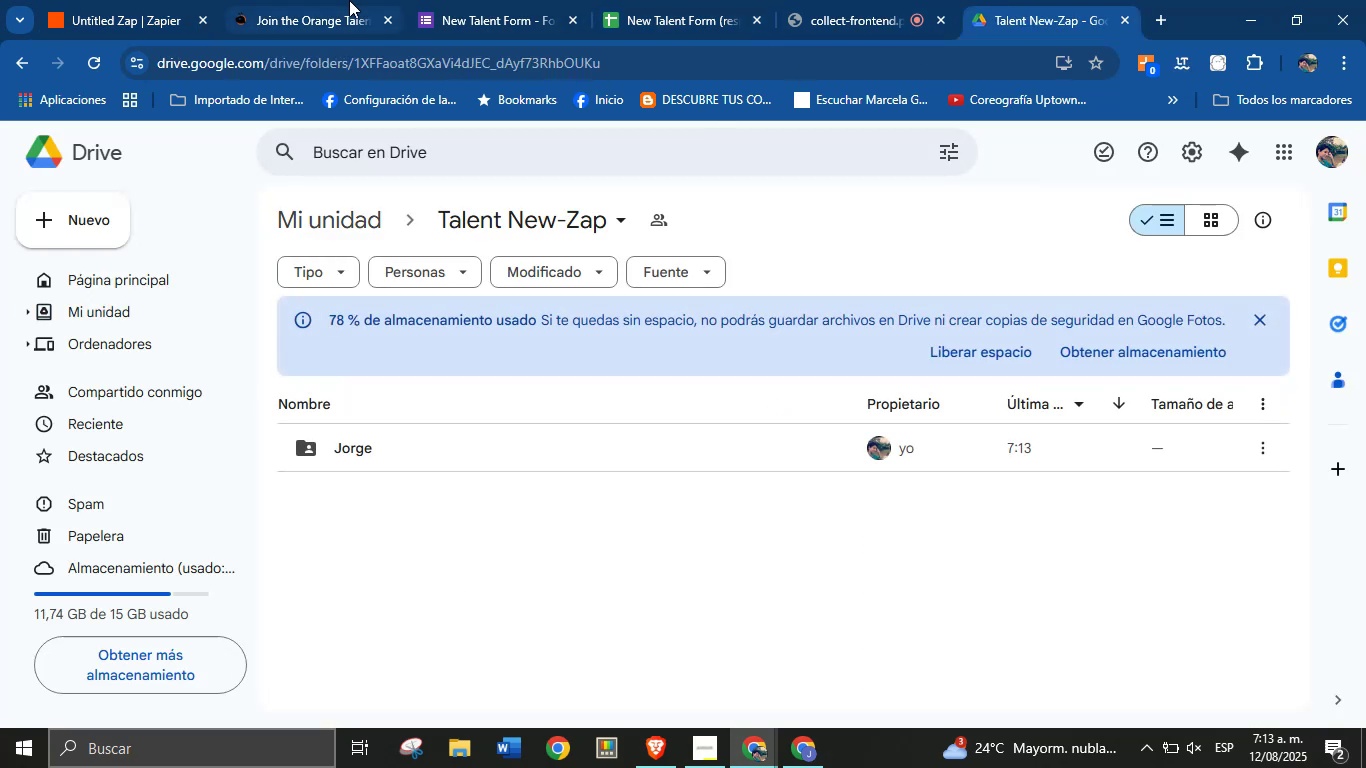 
left_click([648, 0])
 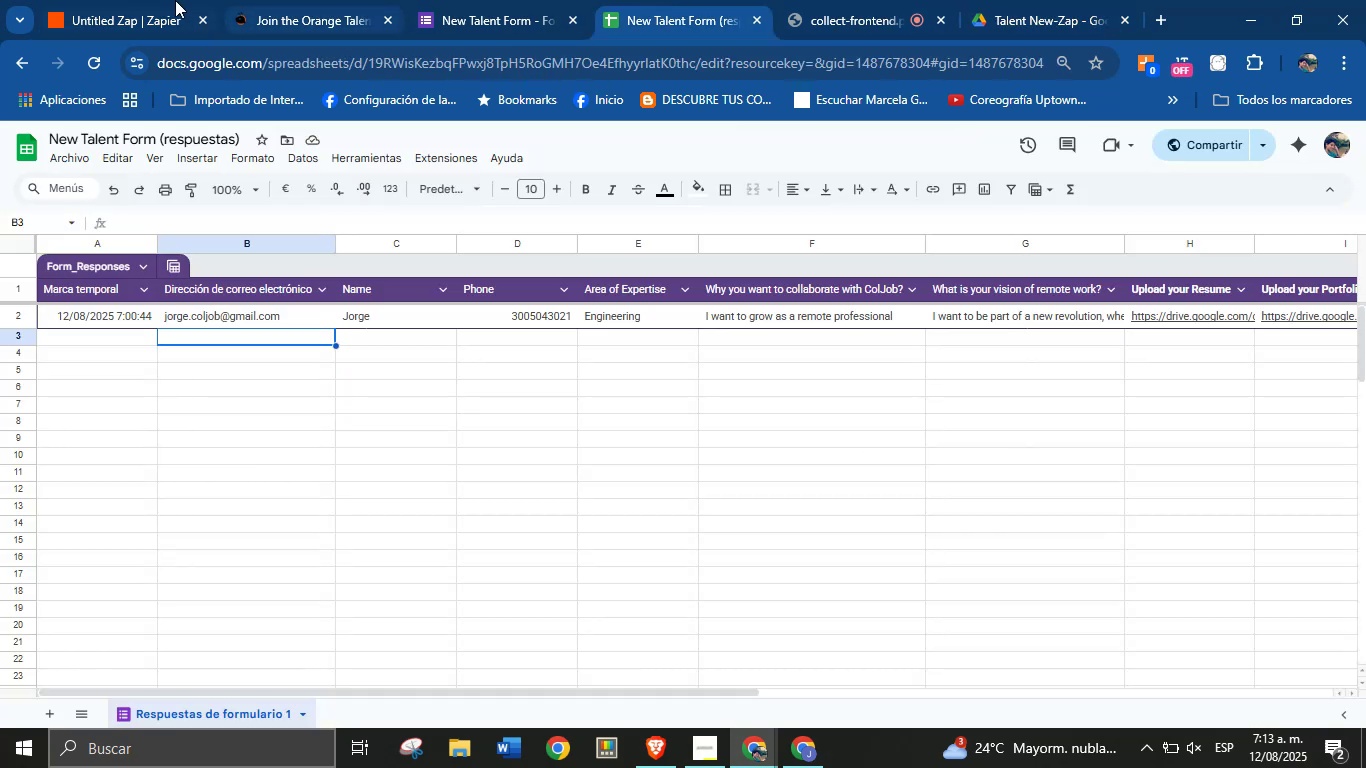 
left_click([153, 0])
 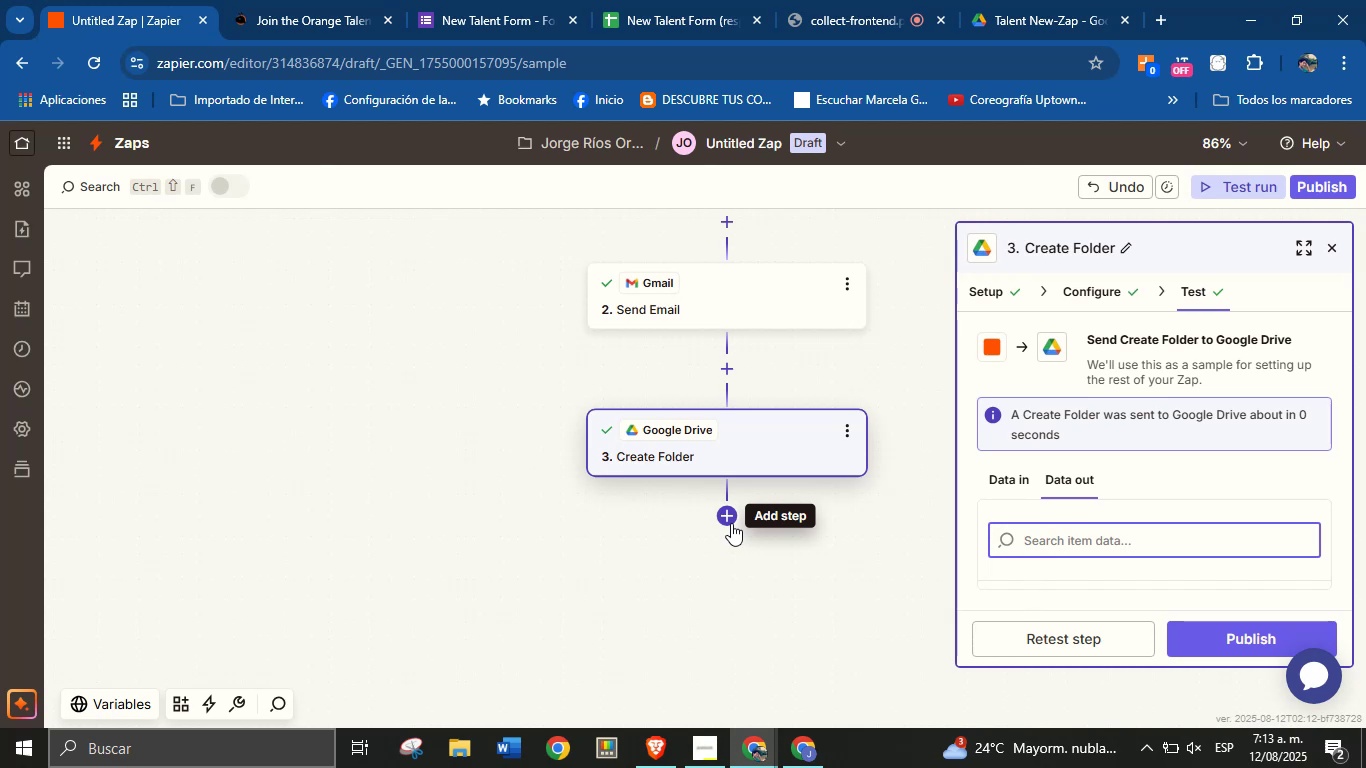 
wait(5.76)
 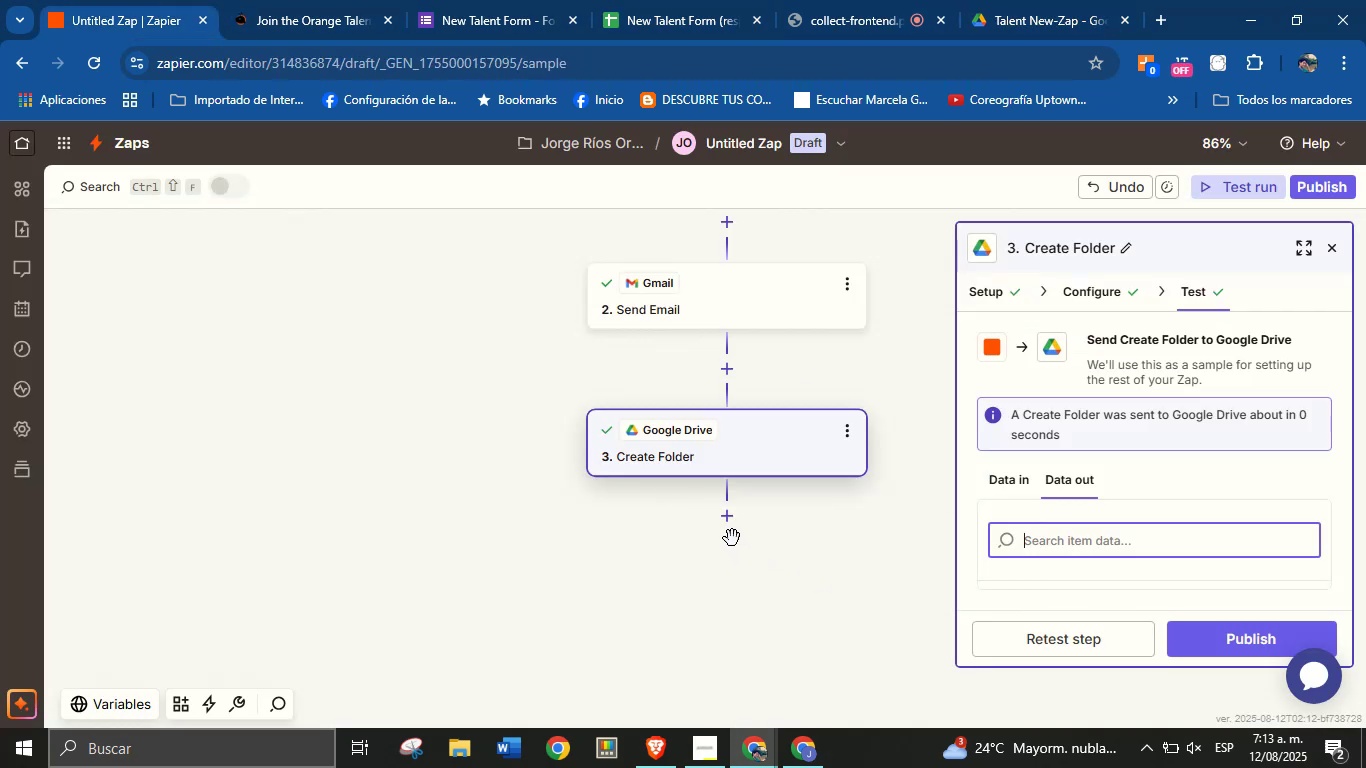 
left_click([728, 515])
 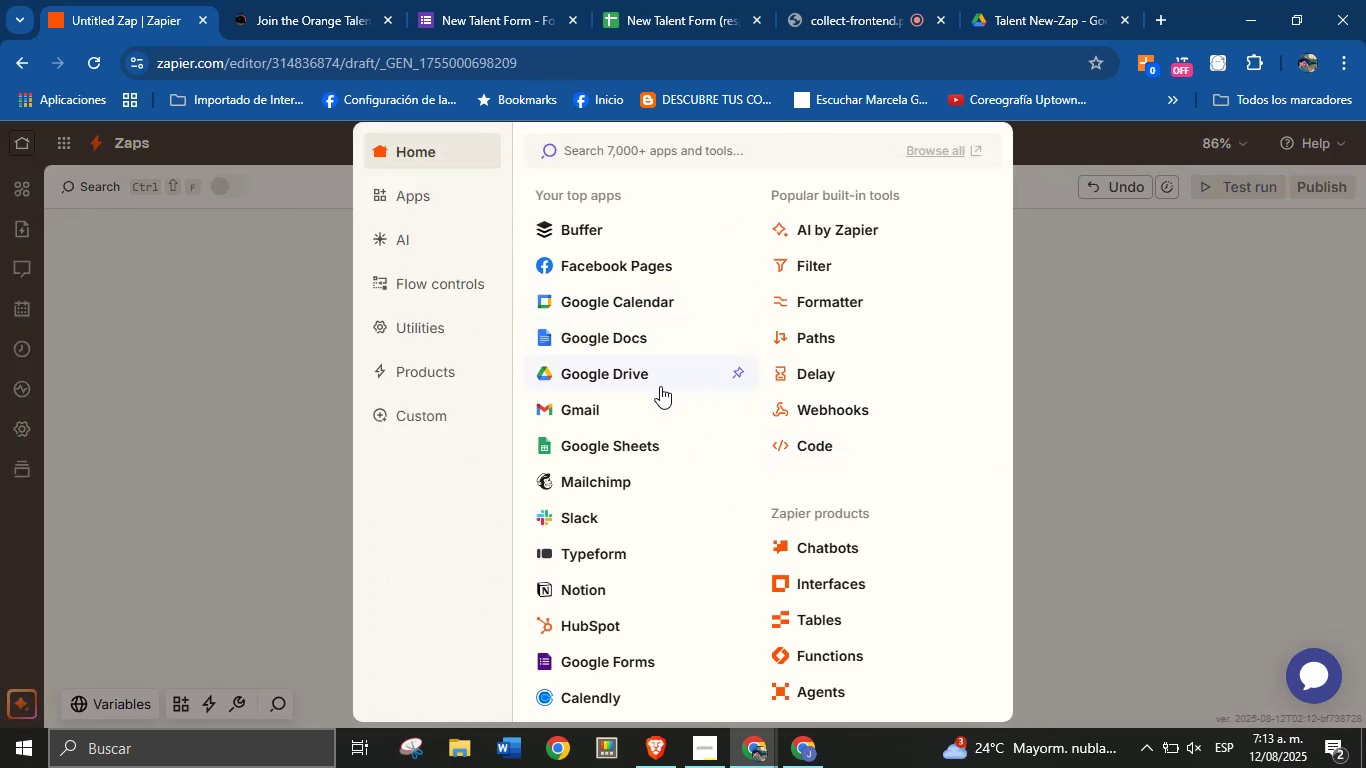 
wait(9.73)
 